 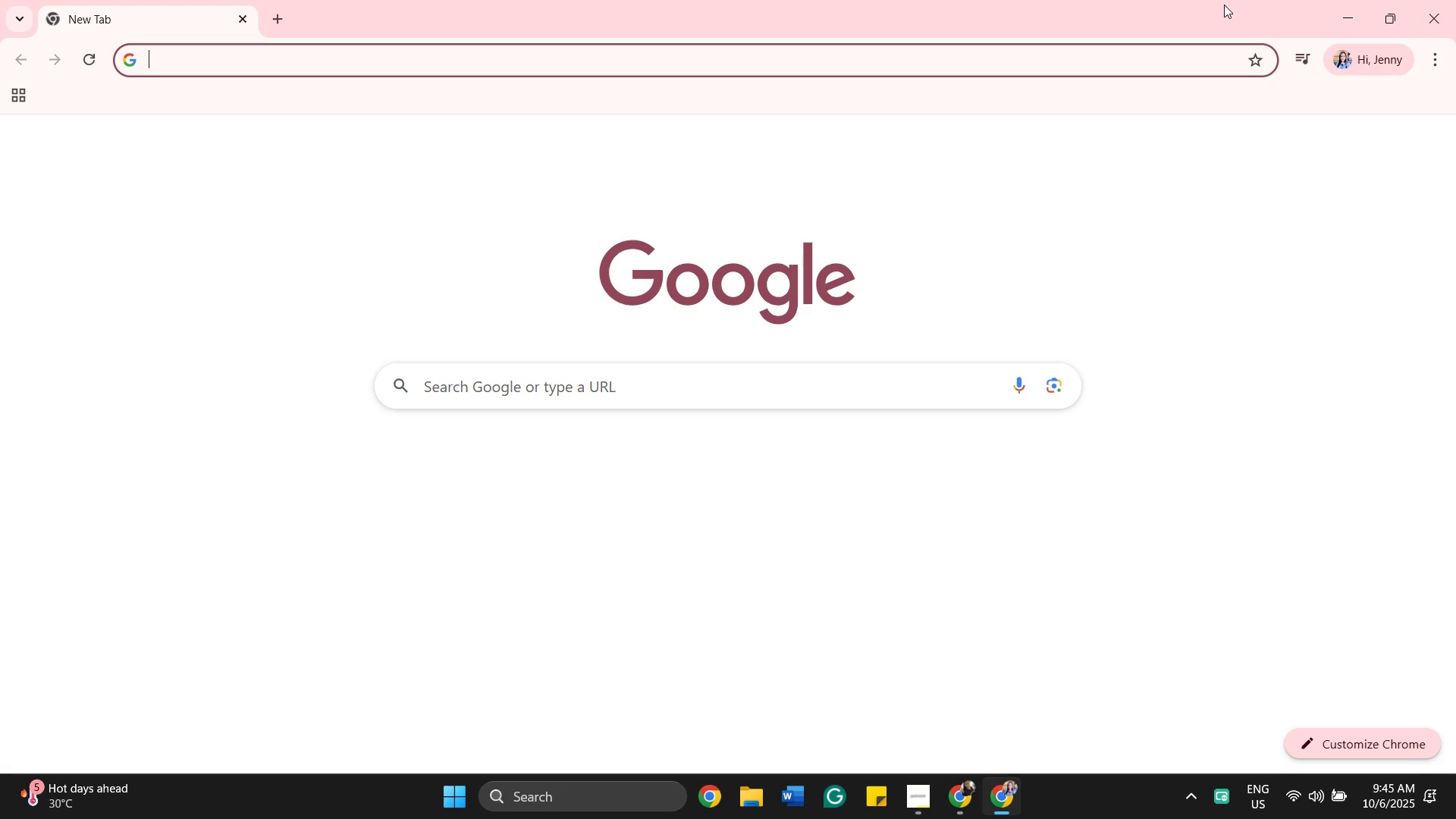 
double_click([1279, 271])
 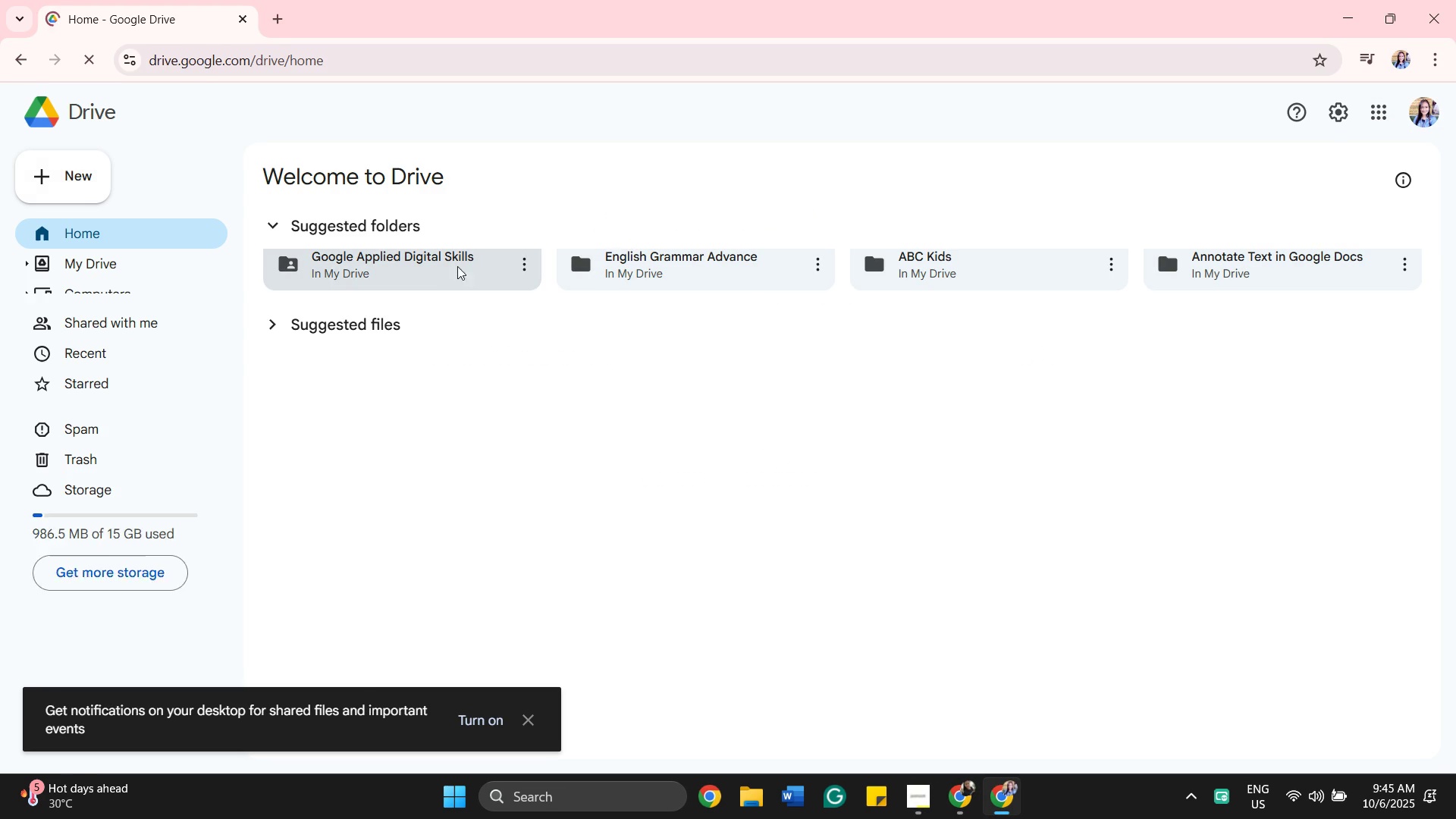 
double_click([446, 259])
 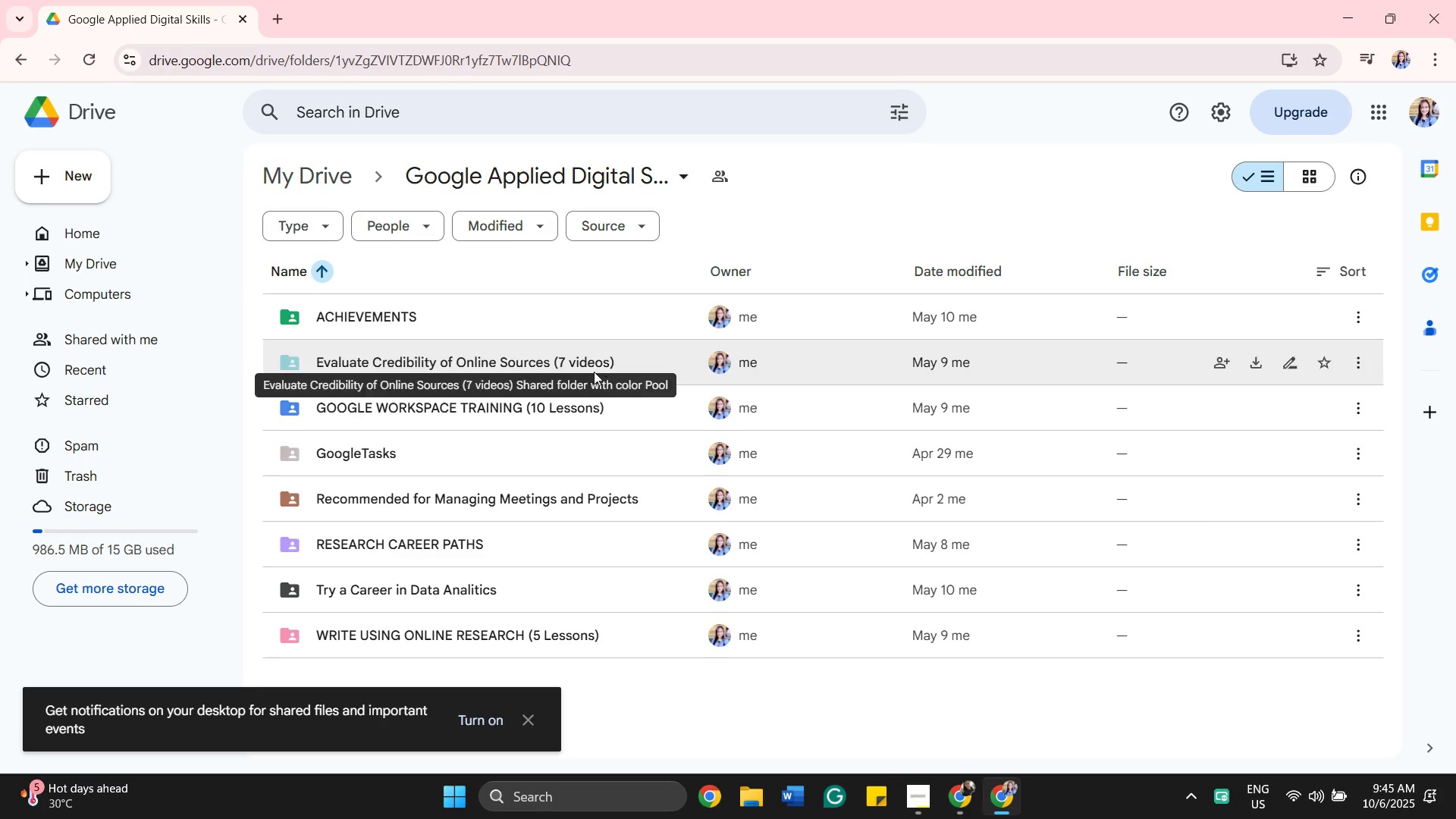 
left_click([623, 406])
 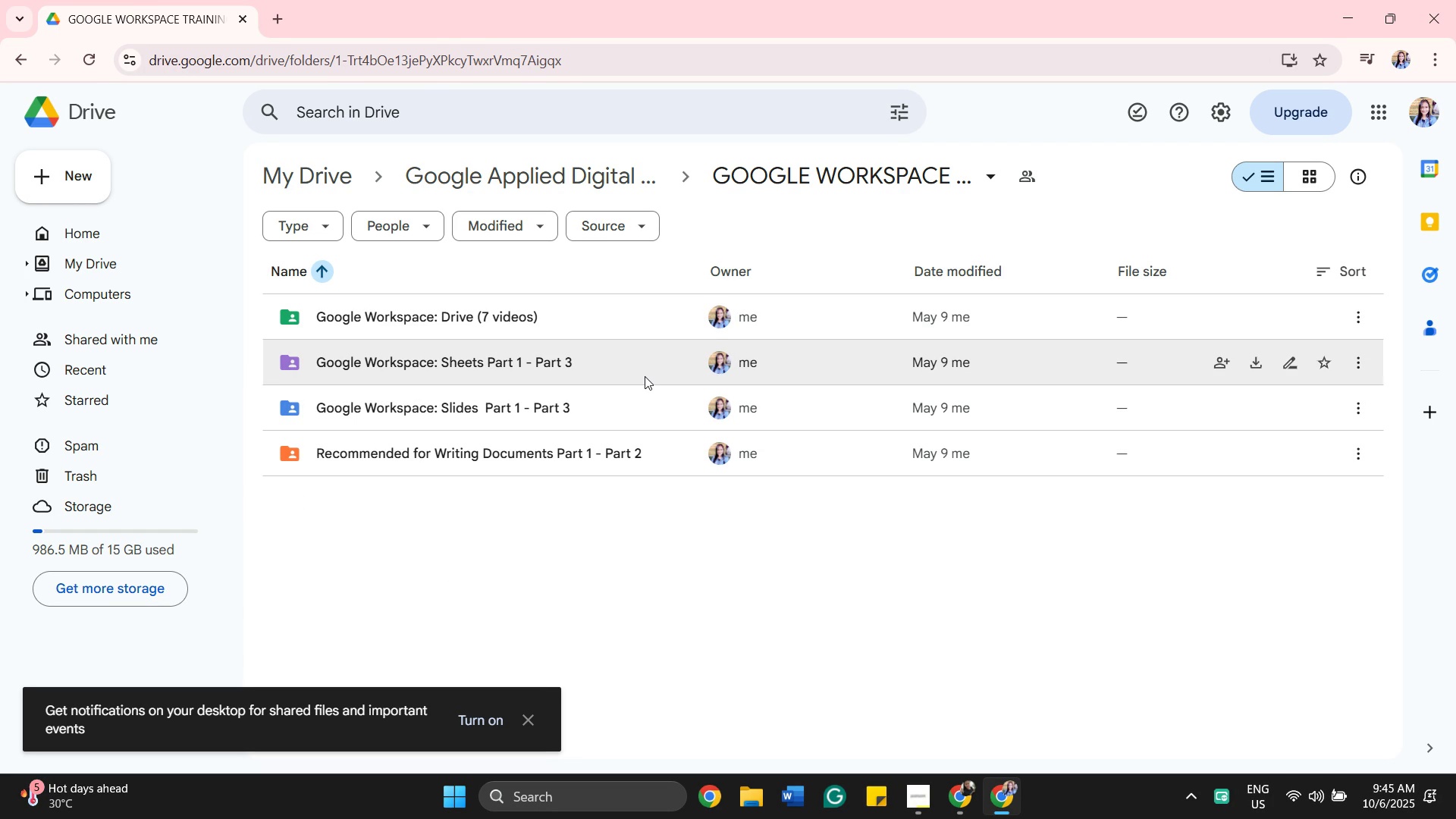 
double_click([645, 377])
 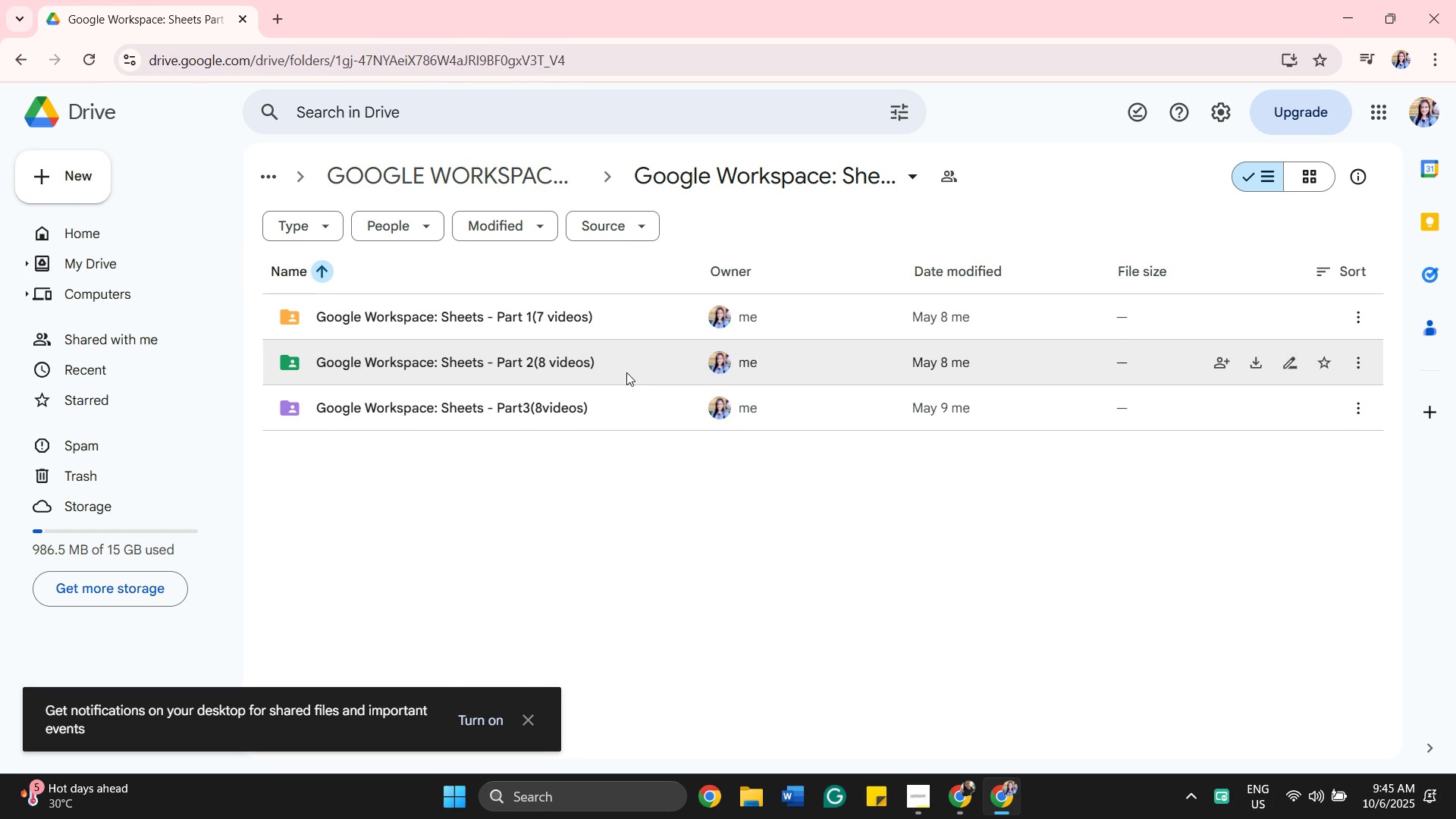 
wait(5.38)
 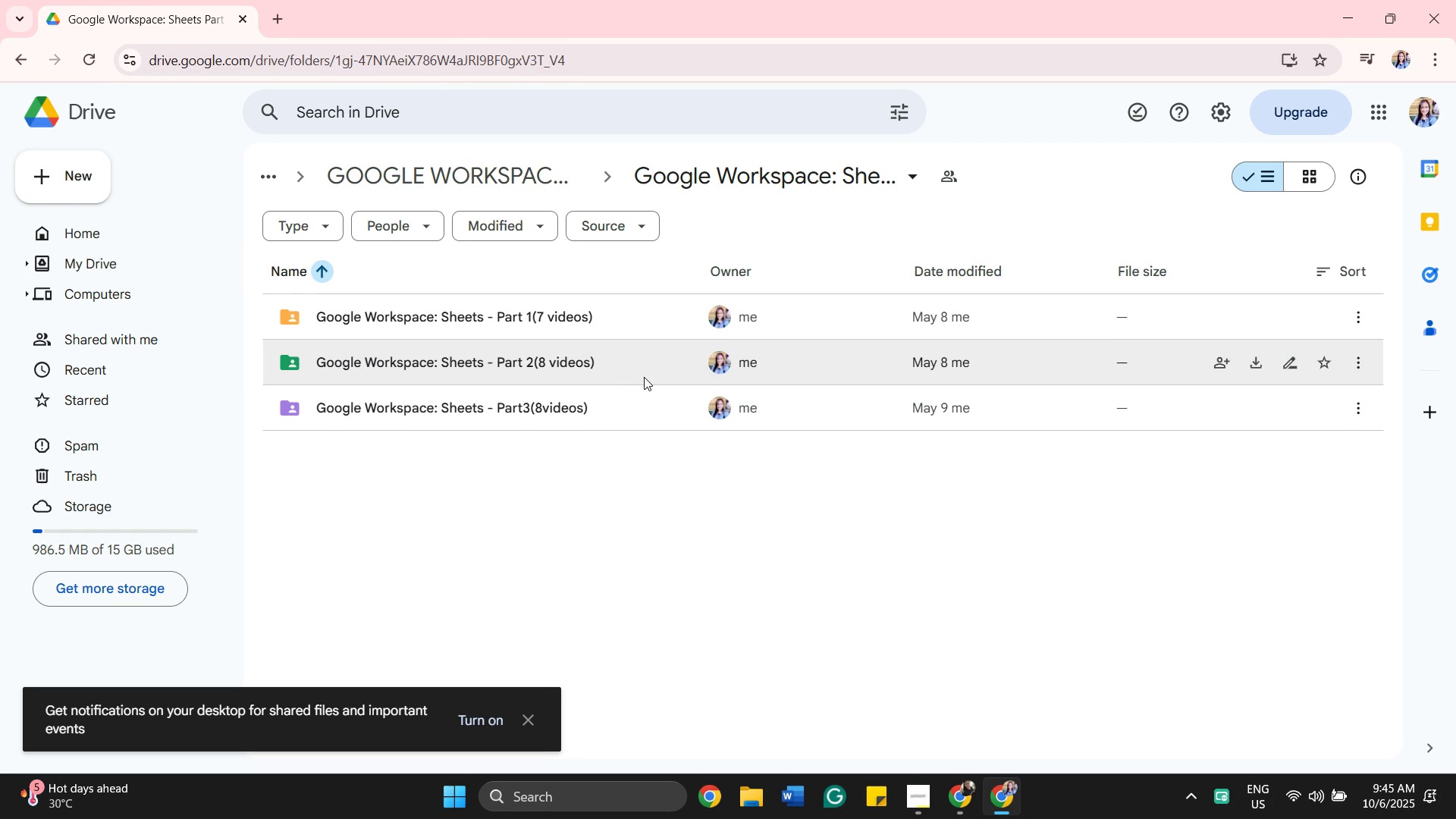 
left_click([636, 402])
 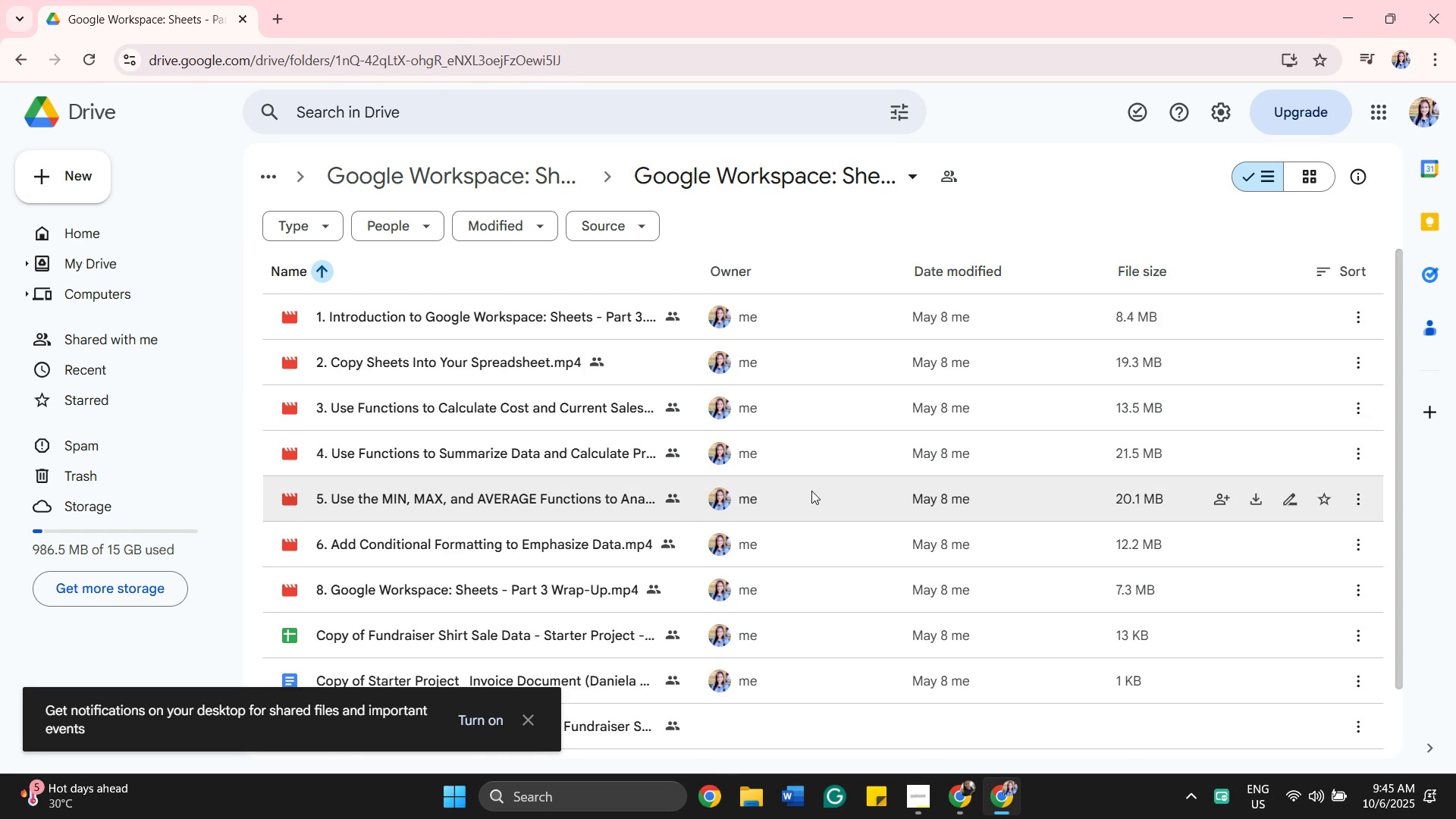 
scroll: coordinate [825, 517], scroll_direction: down, amount: 3.0
 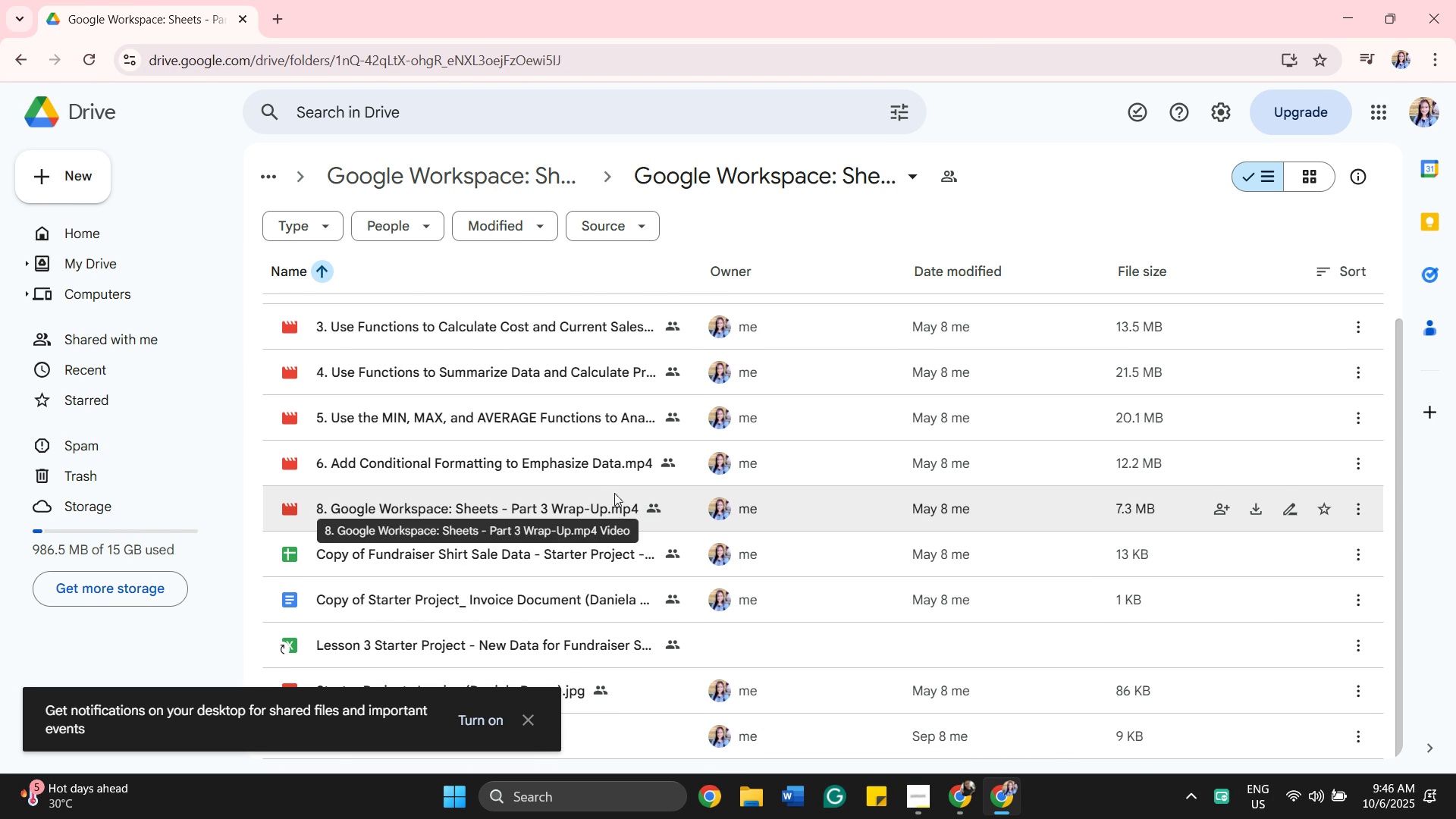 
wait(13.98)
 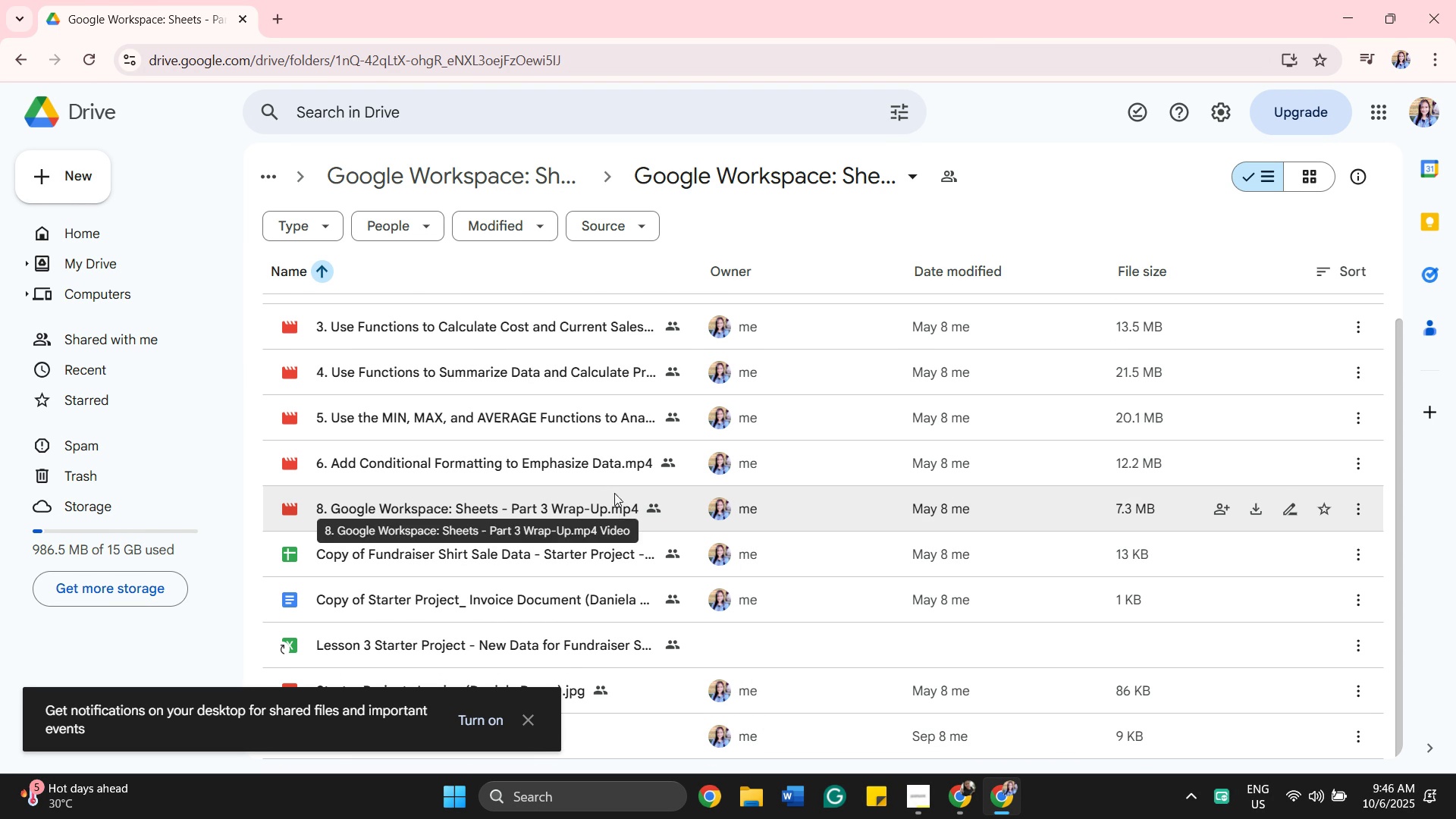 
scroll: coordinate [708, 428], scroll_direction: up, amount: 3.0
 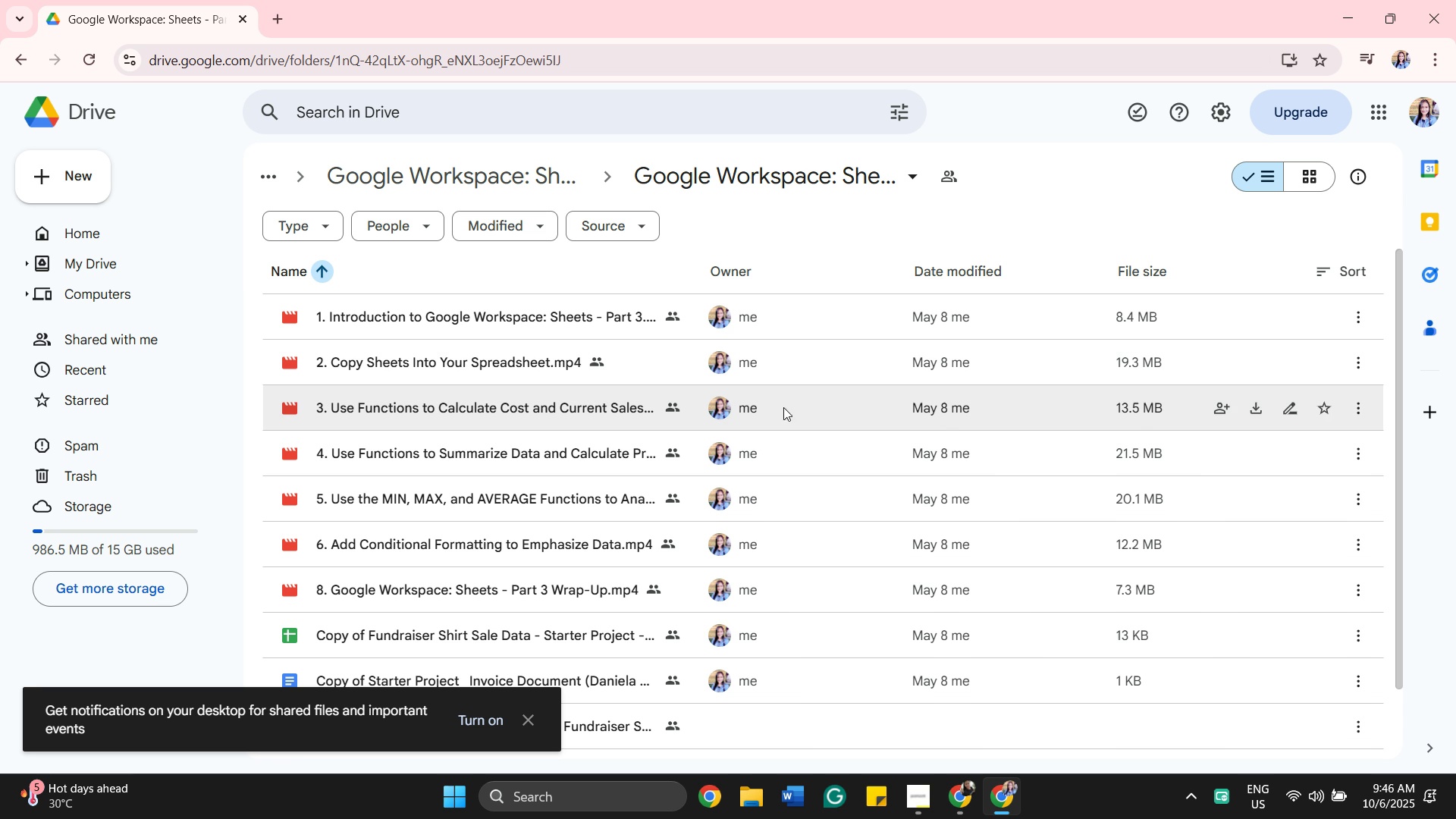 
wait(9.44)
 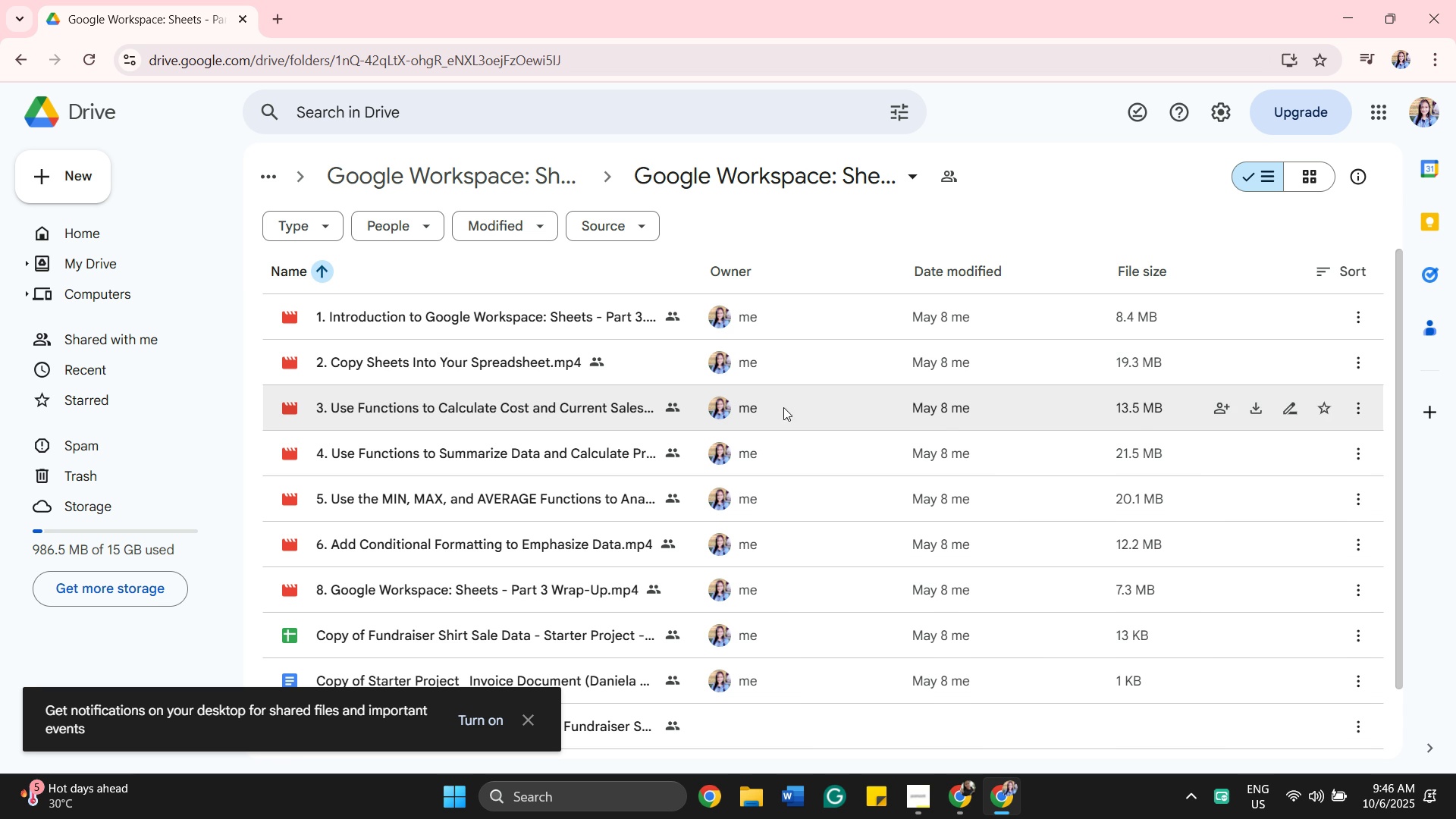 
left_click([834, 457])
 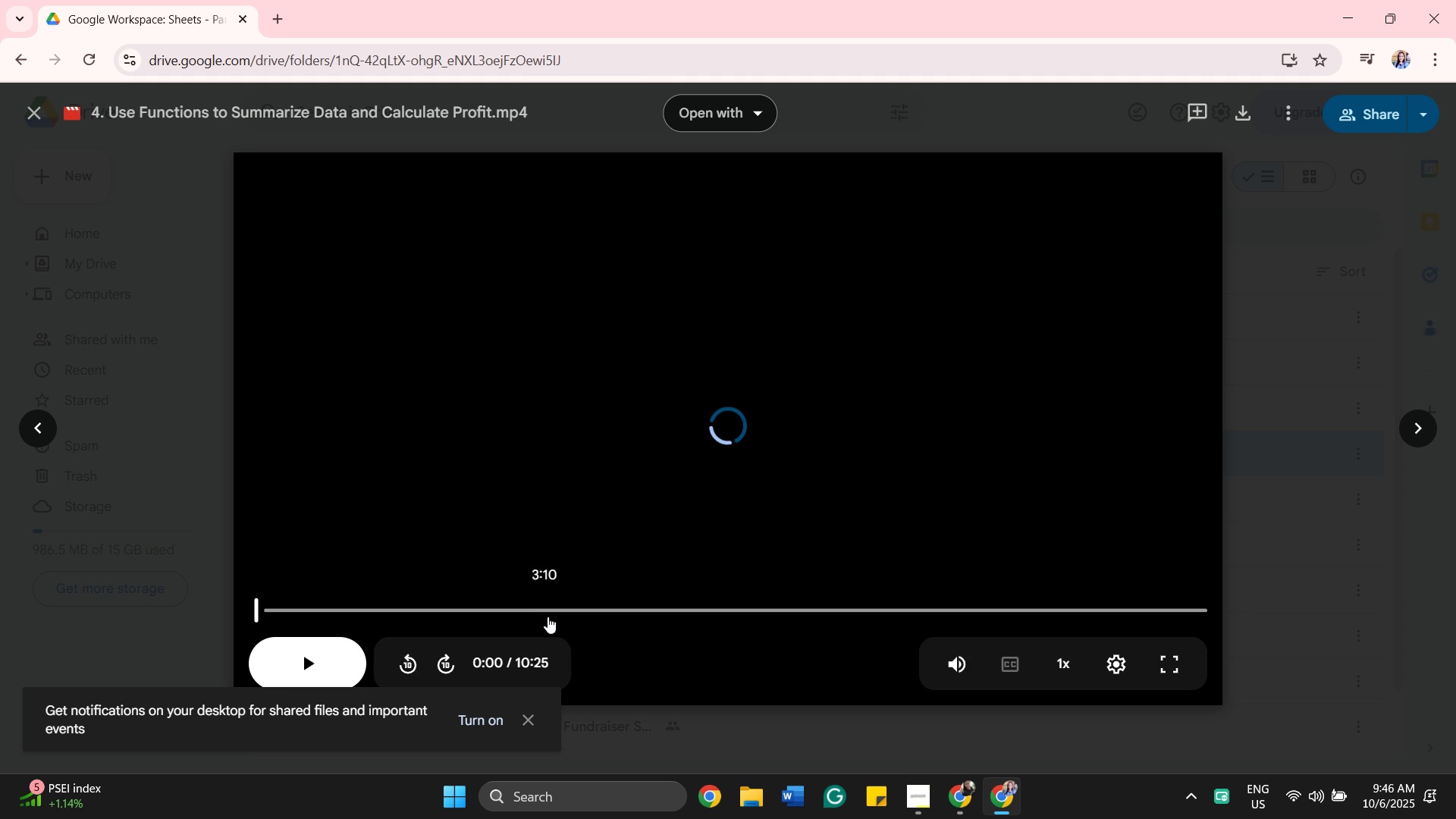 
left_click([549, 613])
 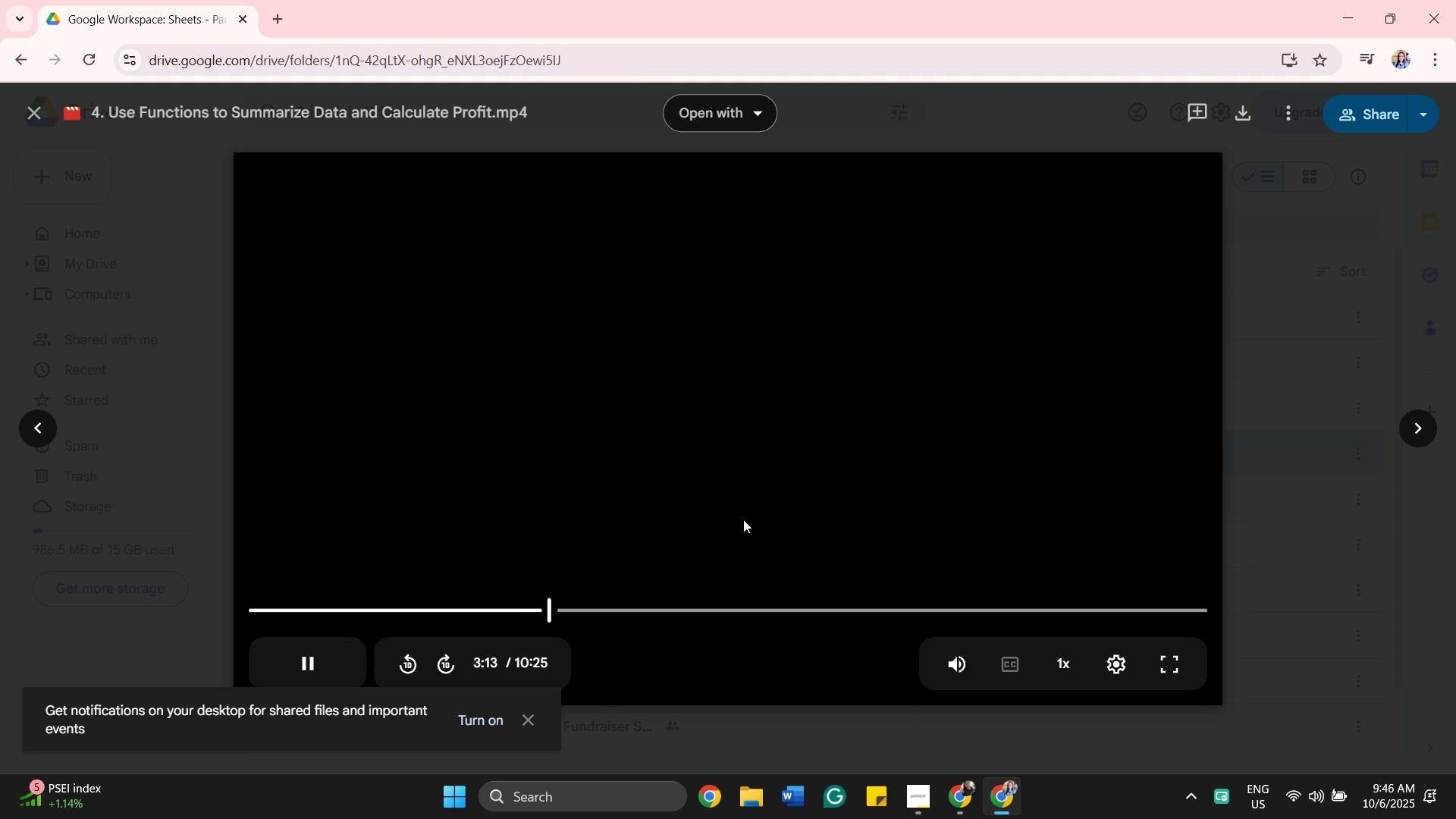 
left_click([743, 518])
 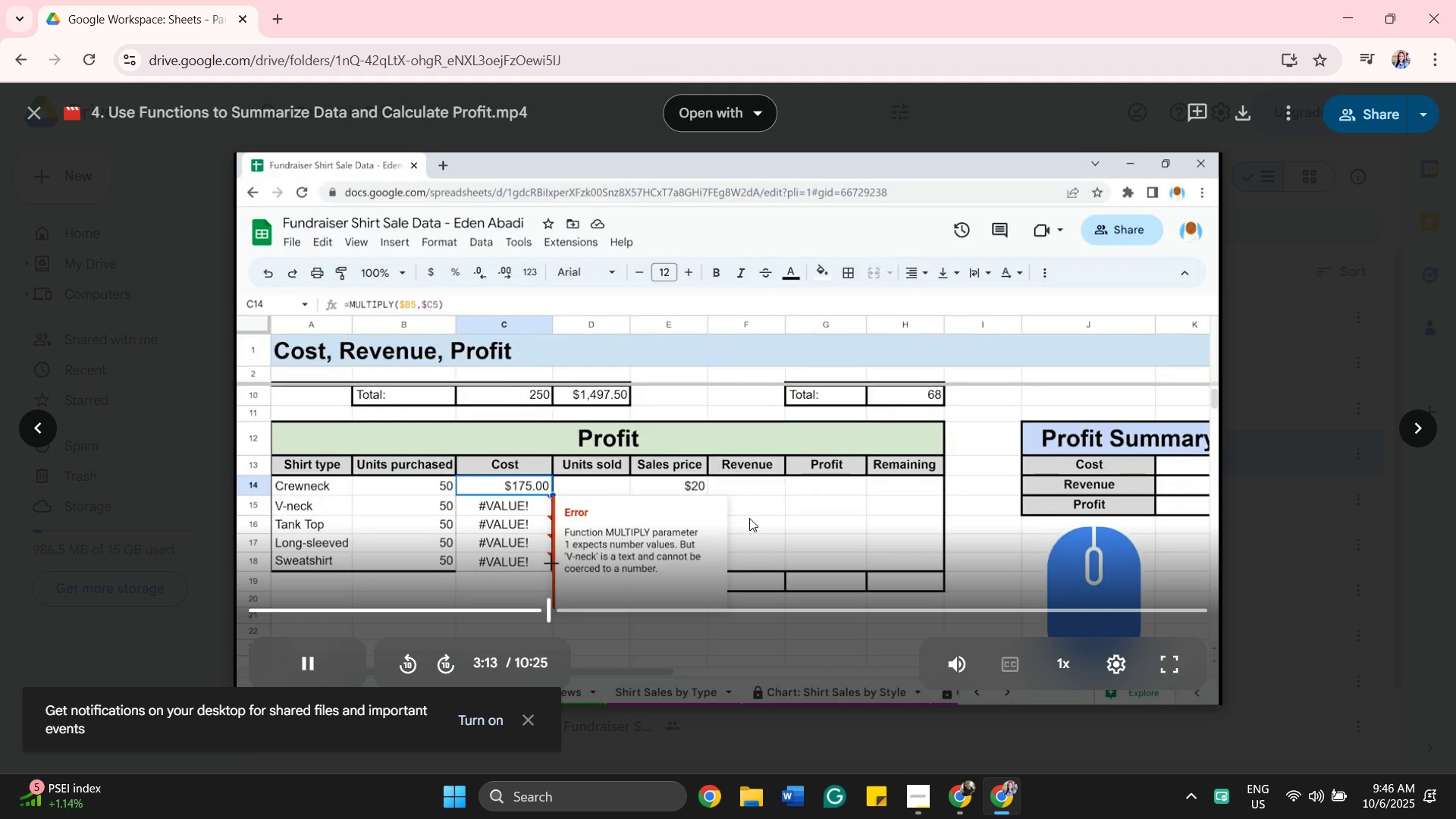 
scroll: coordinate [751, 518], scroll_direction: down, amount: 1.0
 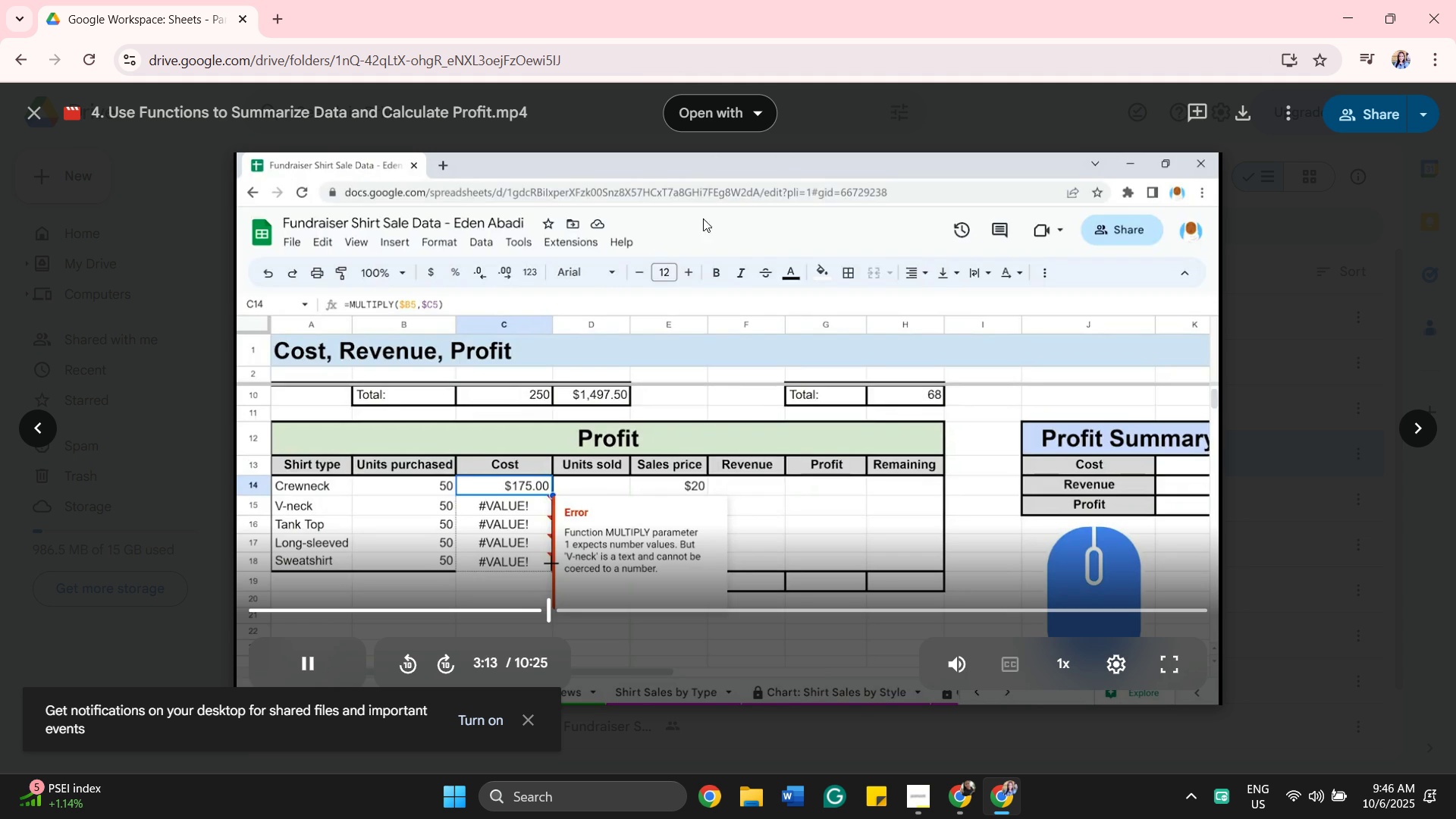 
left_click([673, 524])
 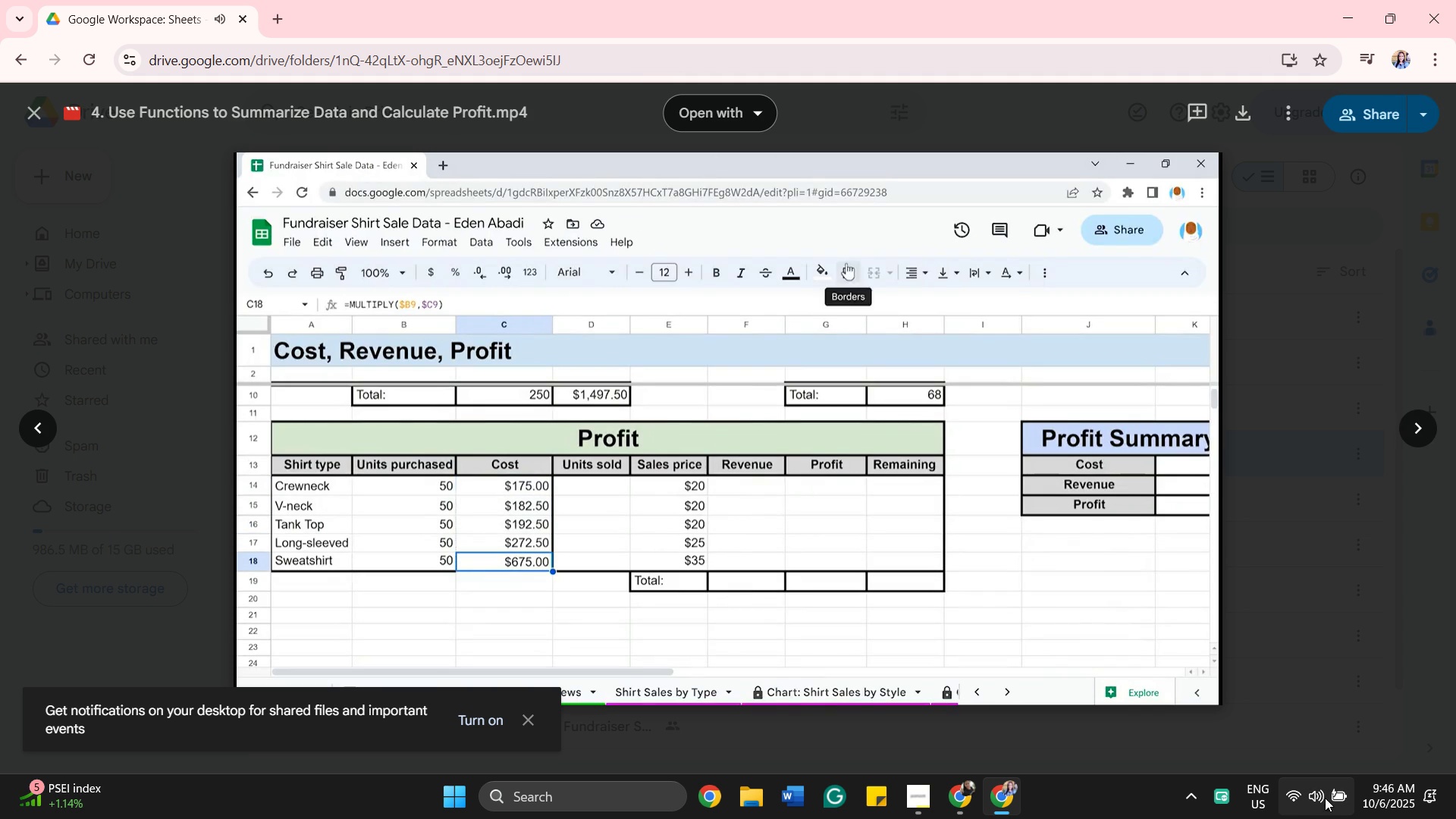 
left_click([1316, 796])
 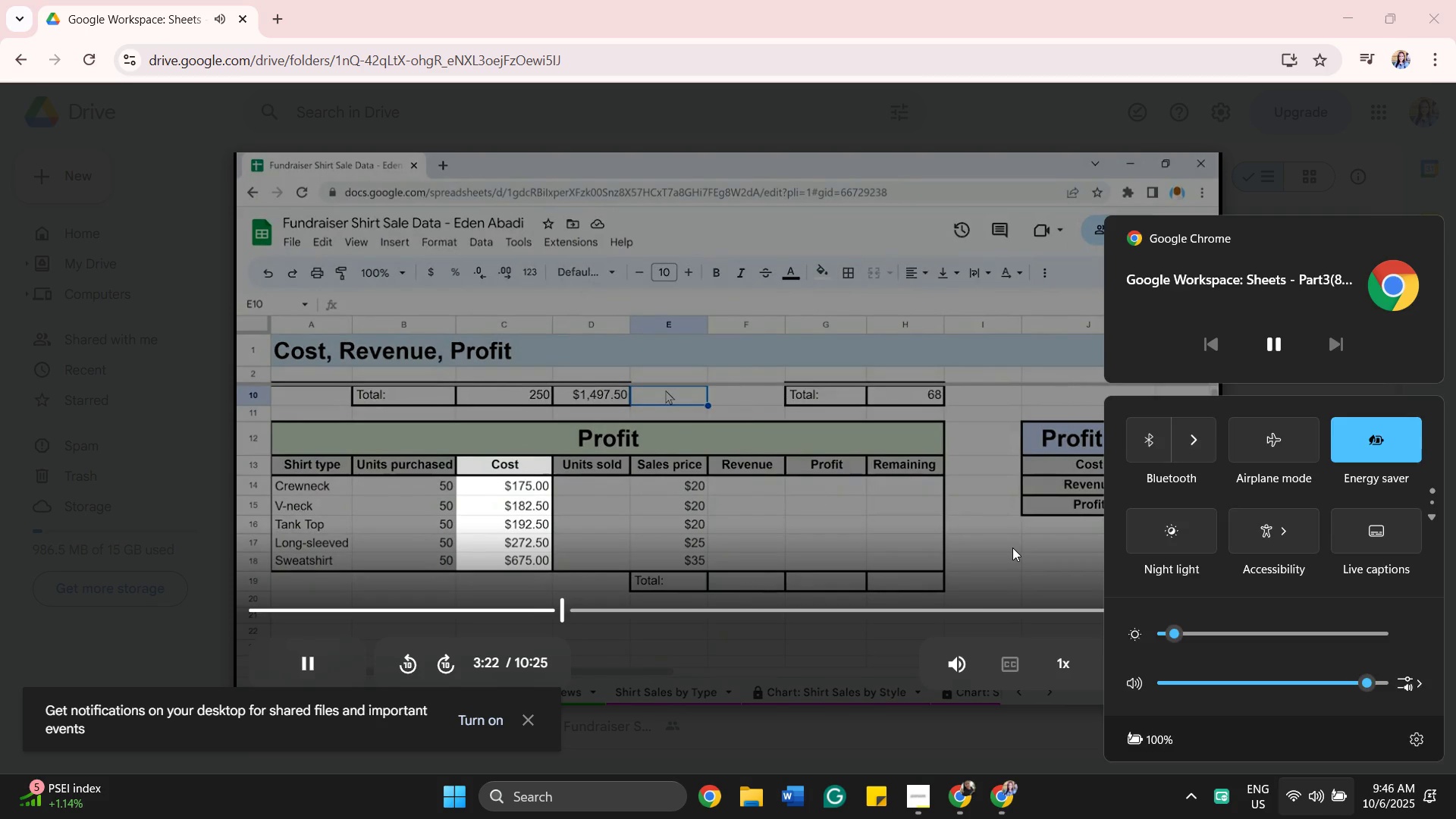 
wait(6.38)
 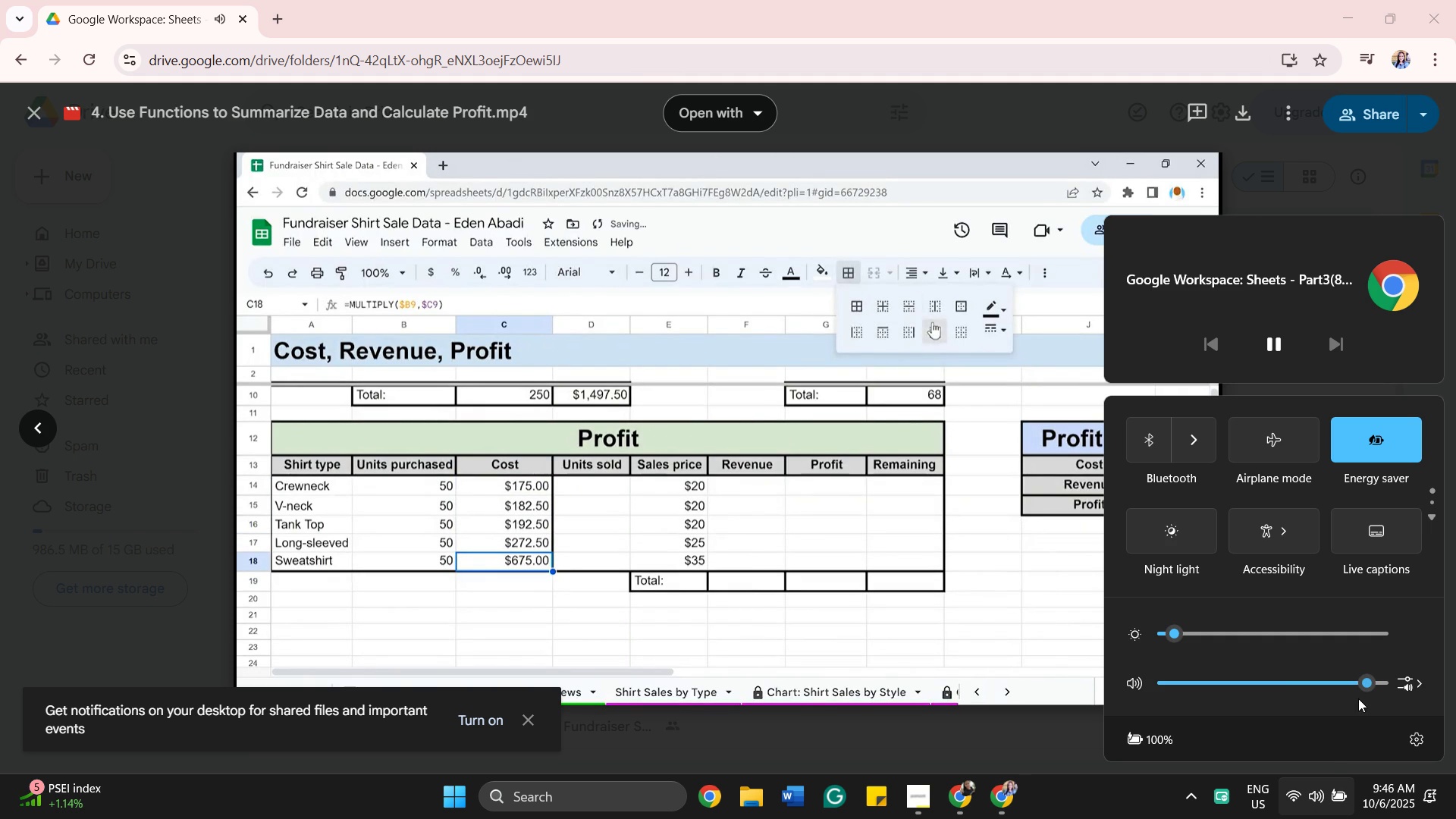 
left_click([1013, 548])
 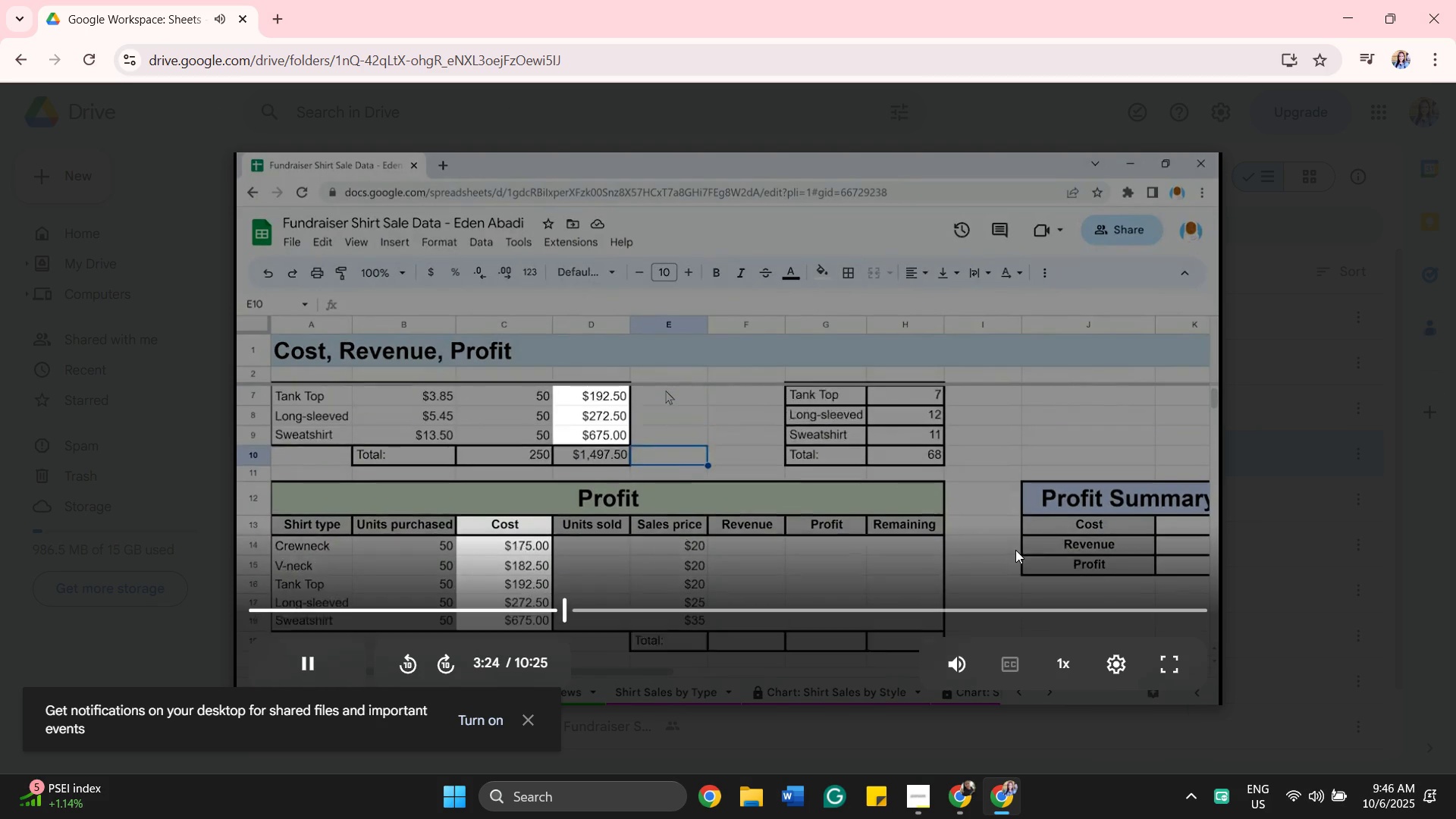 
scroll: coordinate [1006, 598], scroll_direction: down, amount: 1.0
 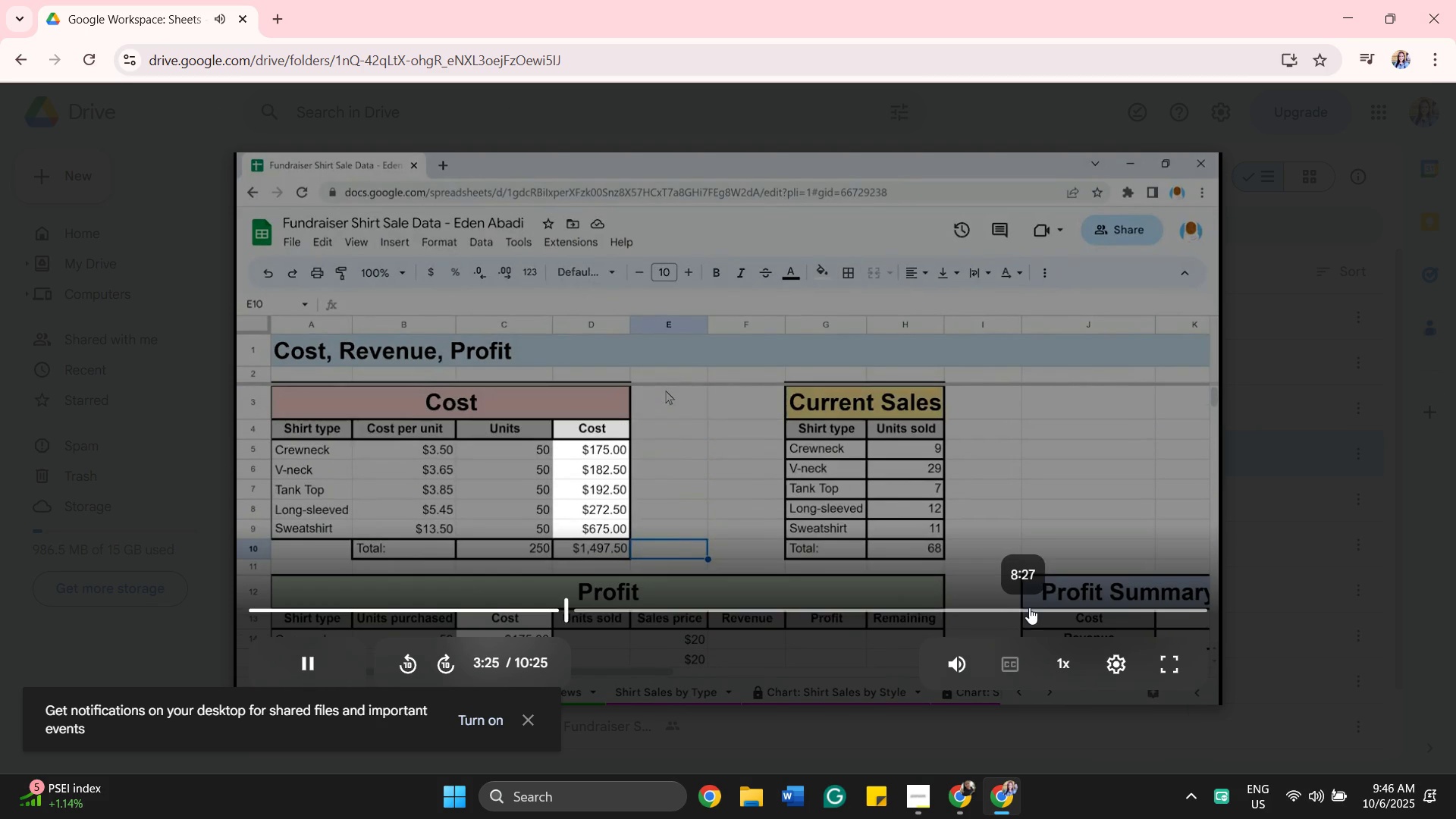 
left_click([1034, 607])
 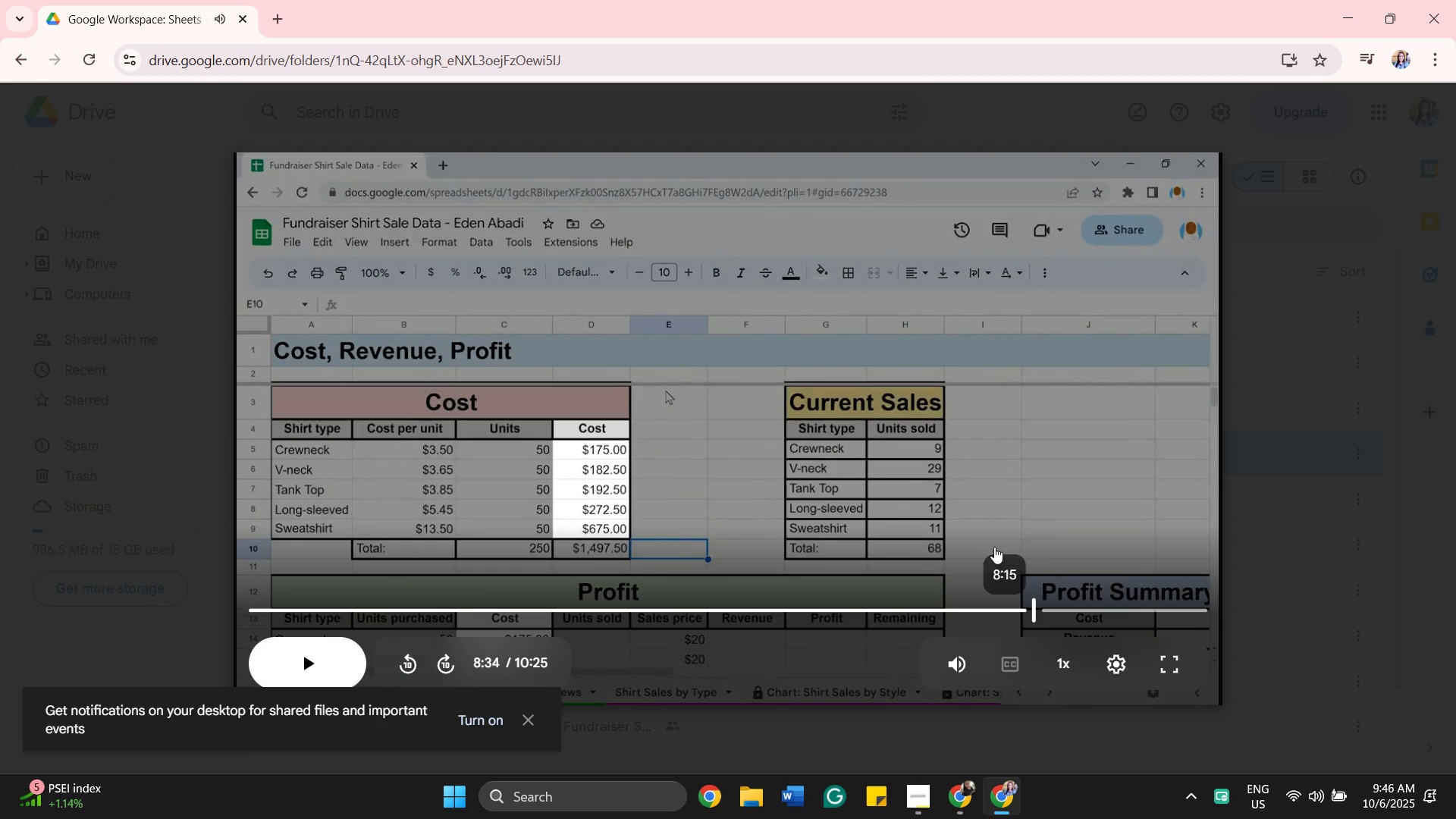 
left_click([994, 543])
 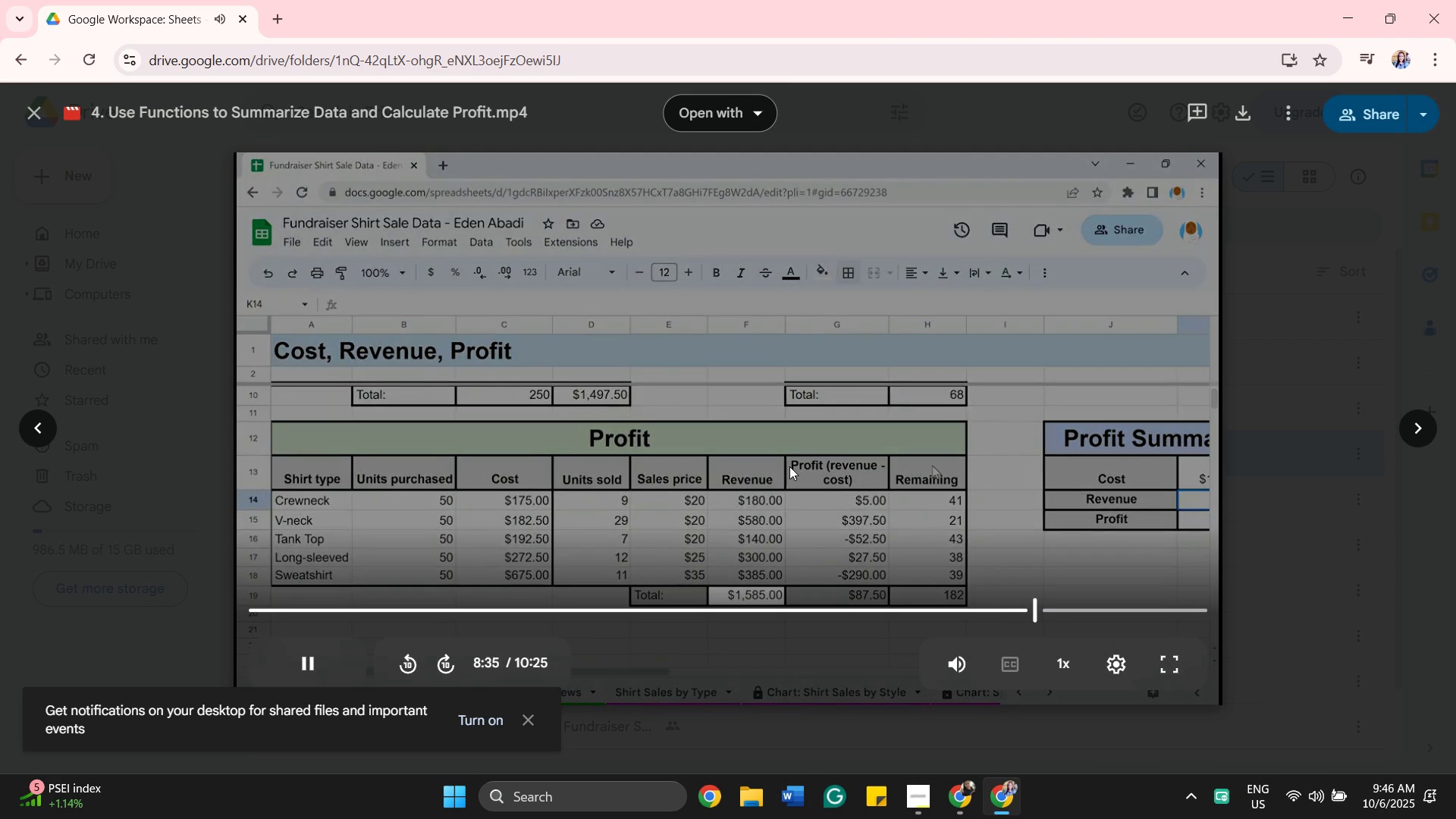 
scroll: coordinate [891, 520], scroll_direction: down, amount: 1.0
 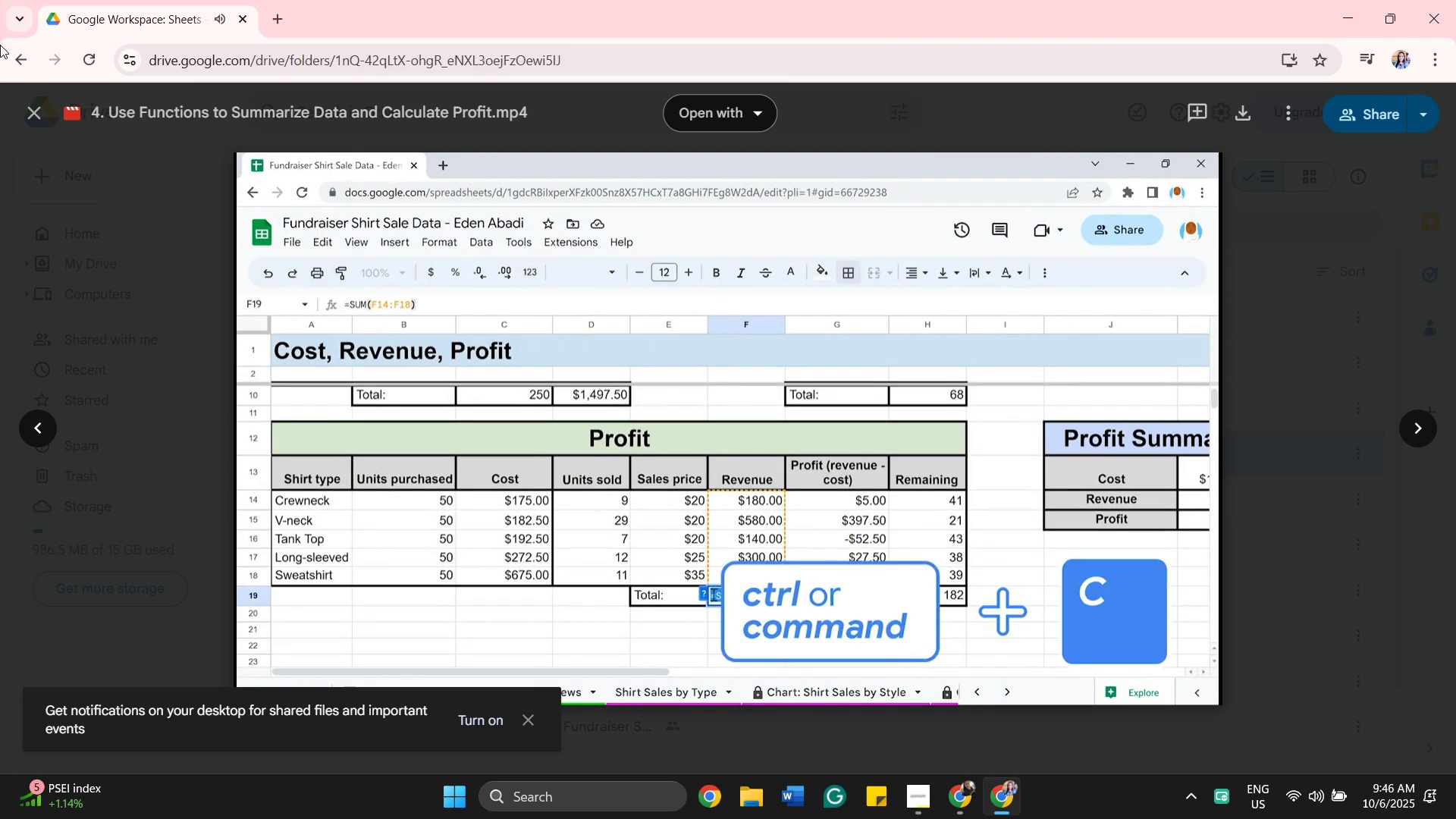 
wait(15.35)
 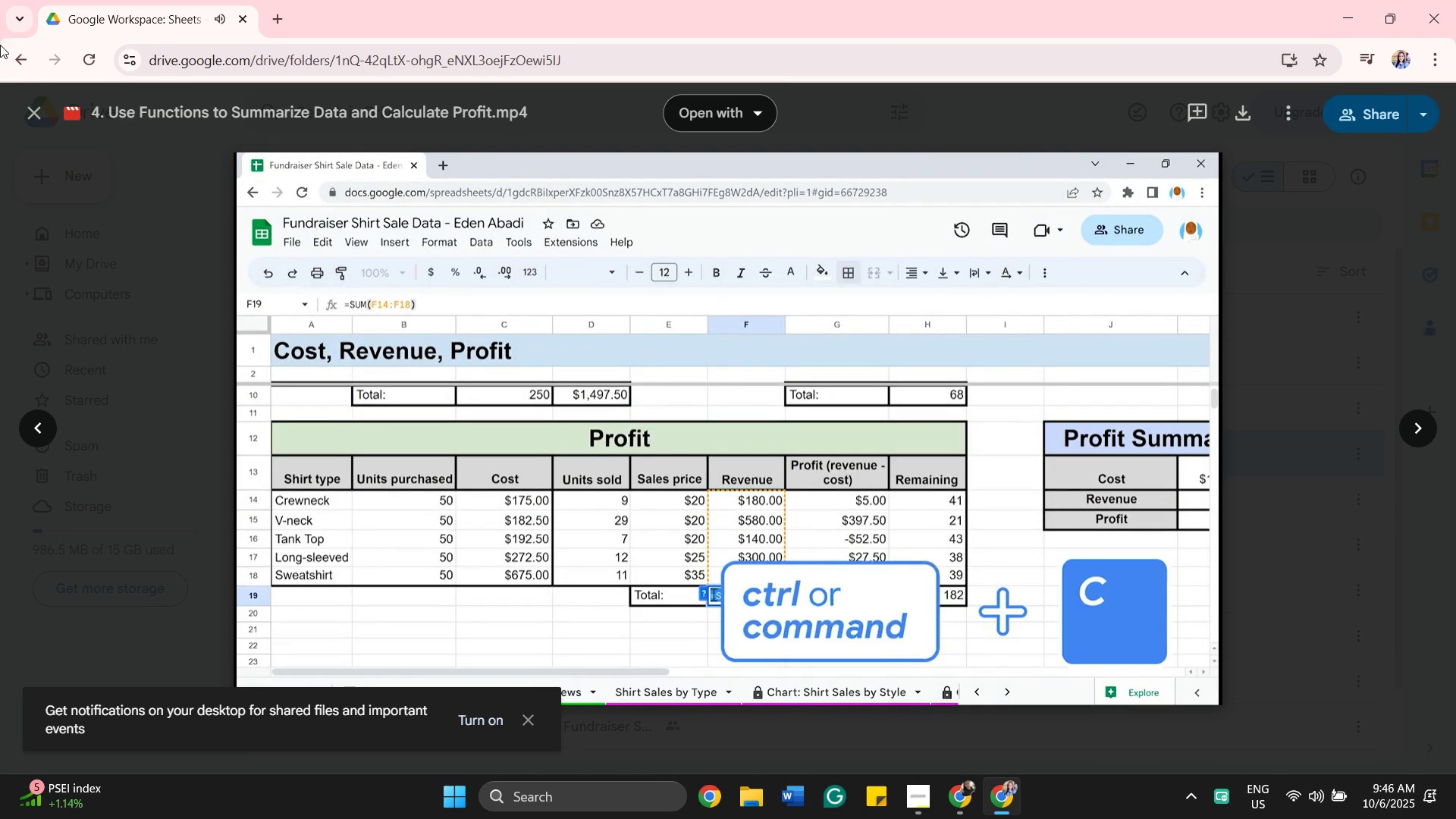 
left_click([19, 59])
 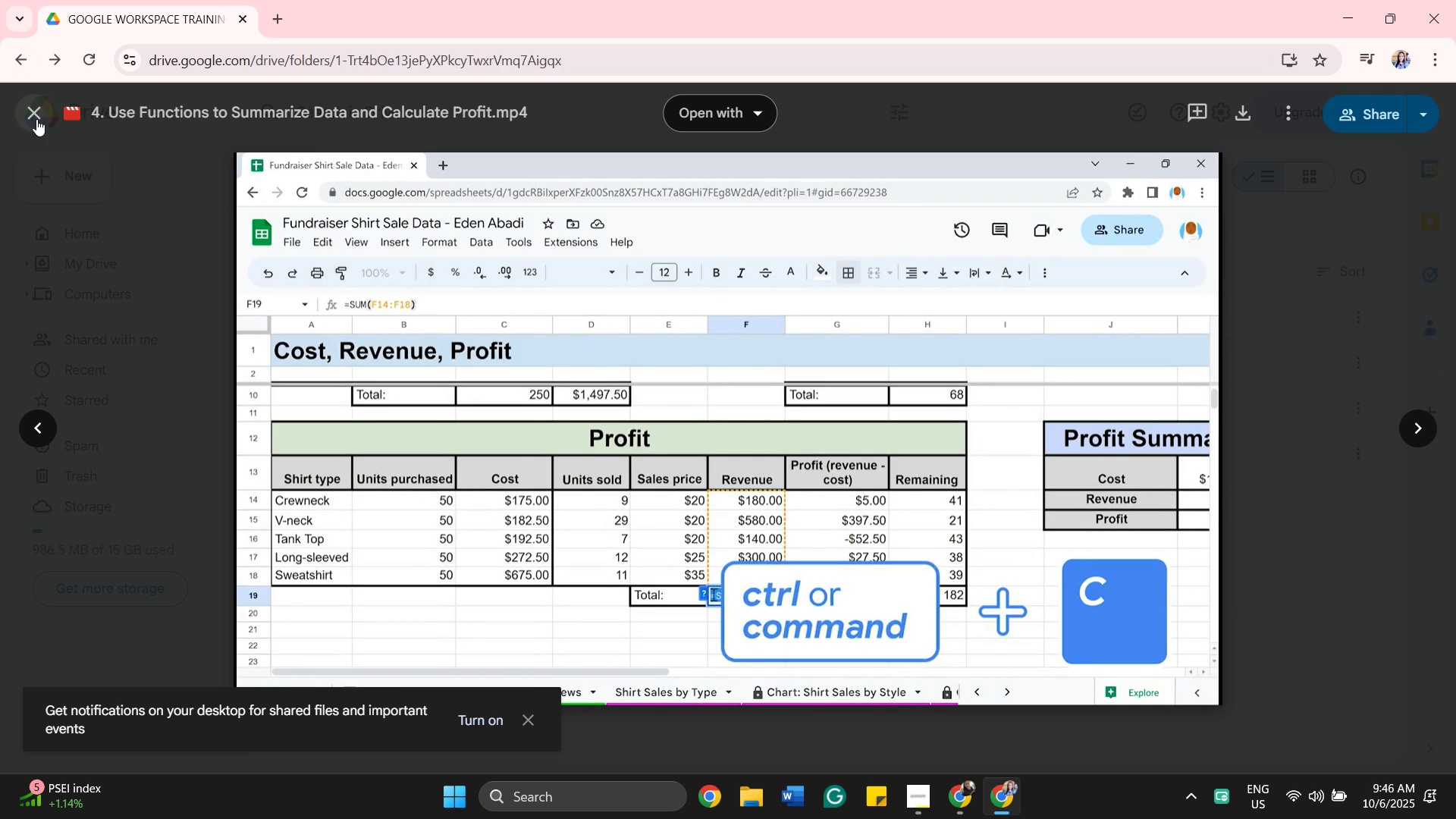 
left_click([36, 119])
 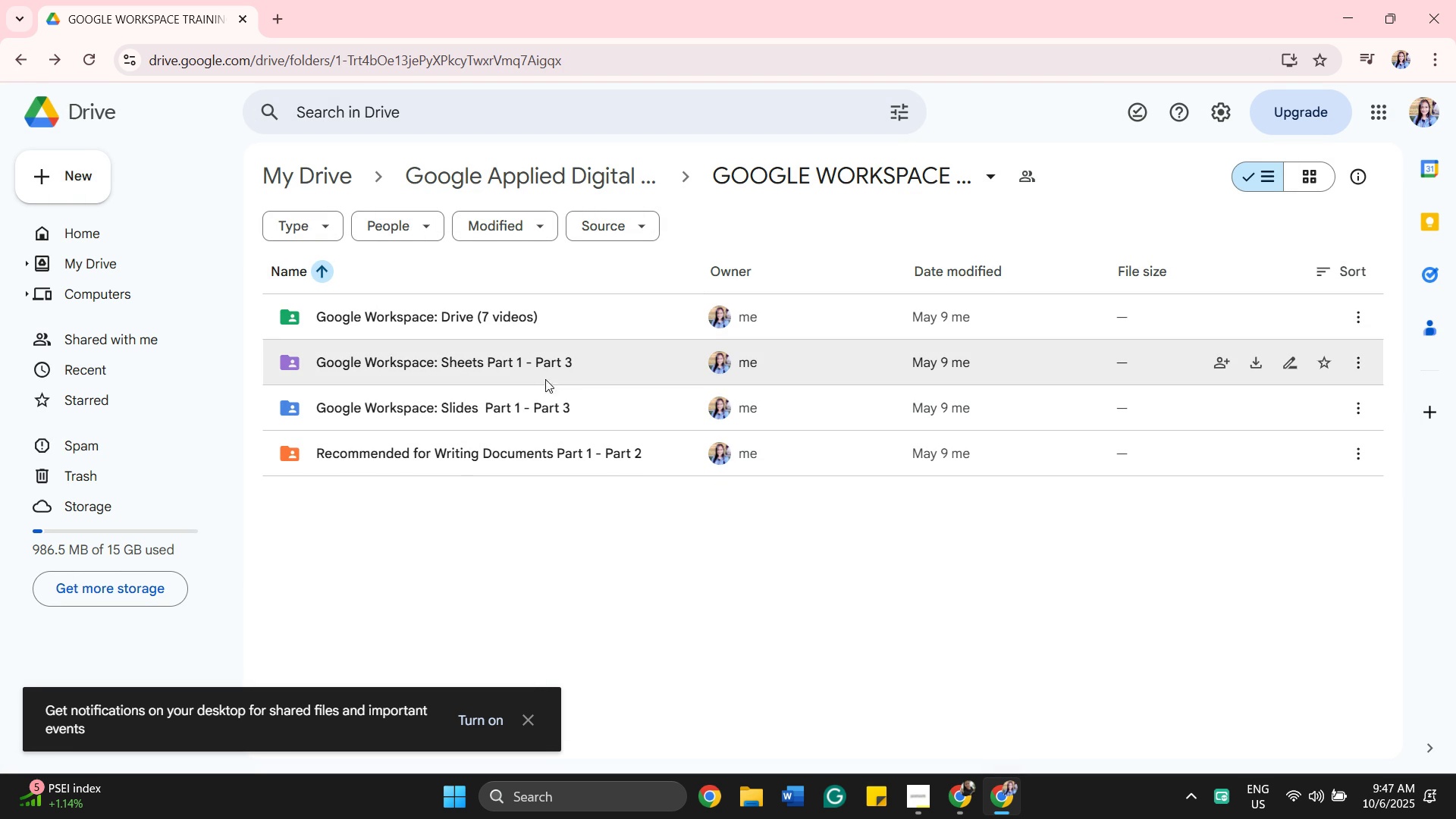 
double_click([592, 376])
 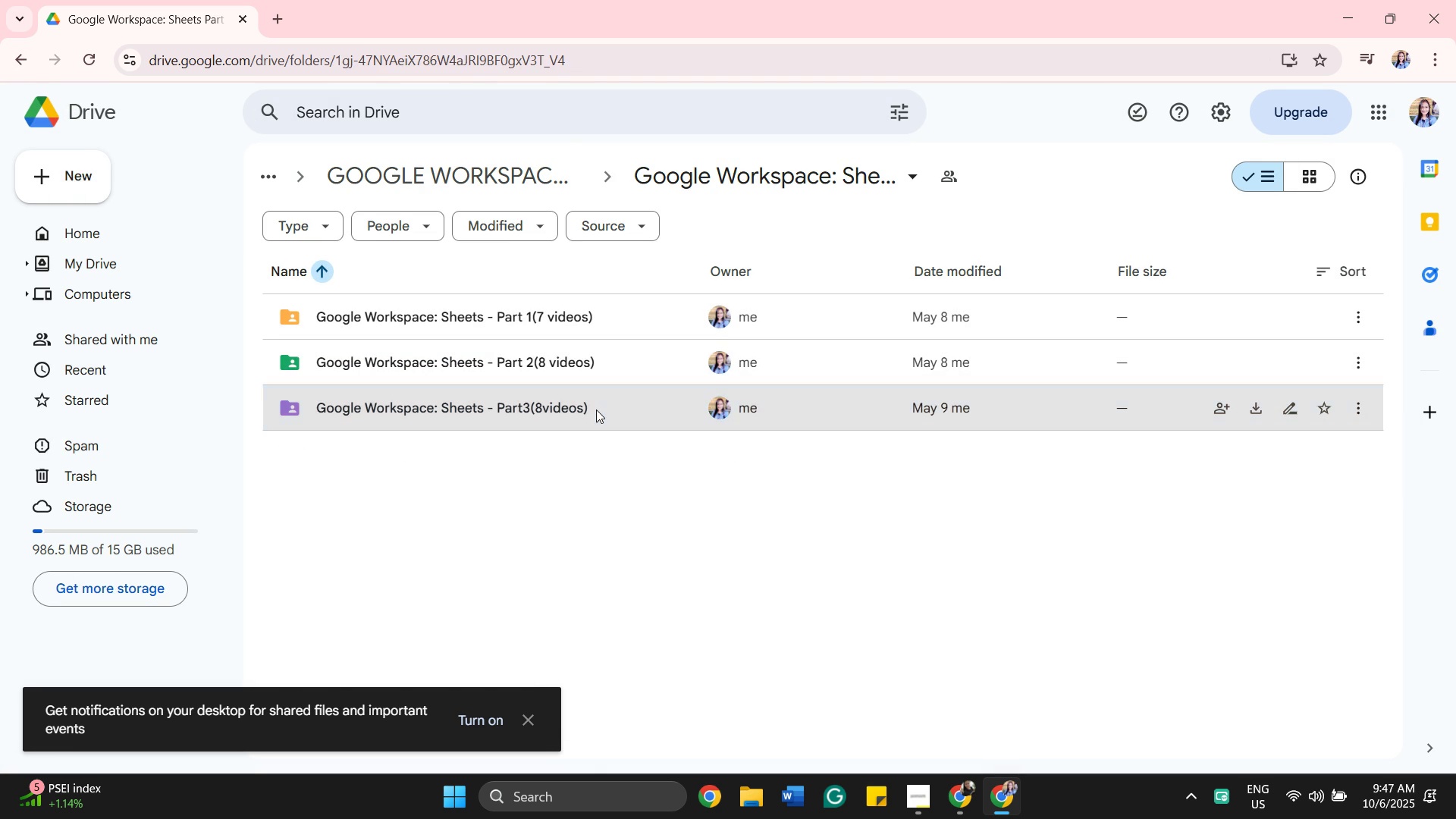 
double_click([596, 410])
 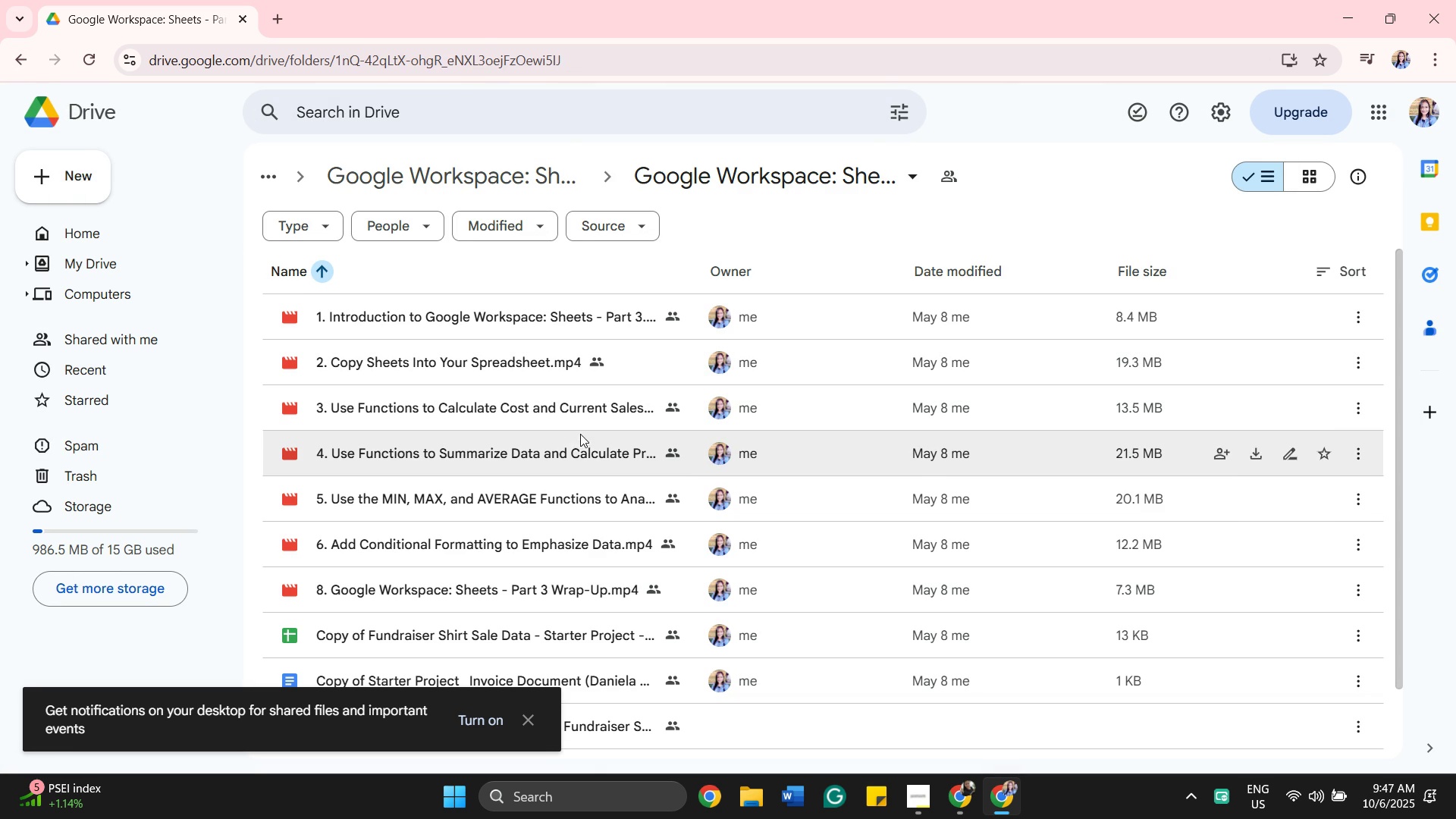 
wait(8.07)
 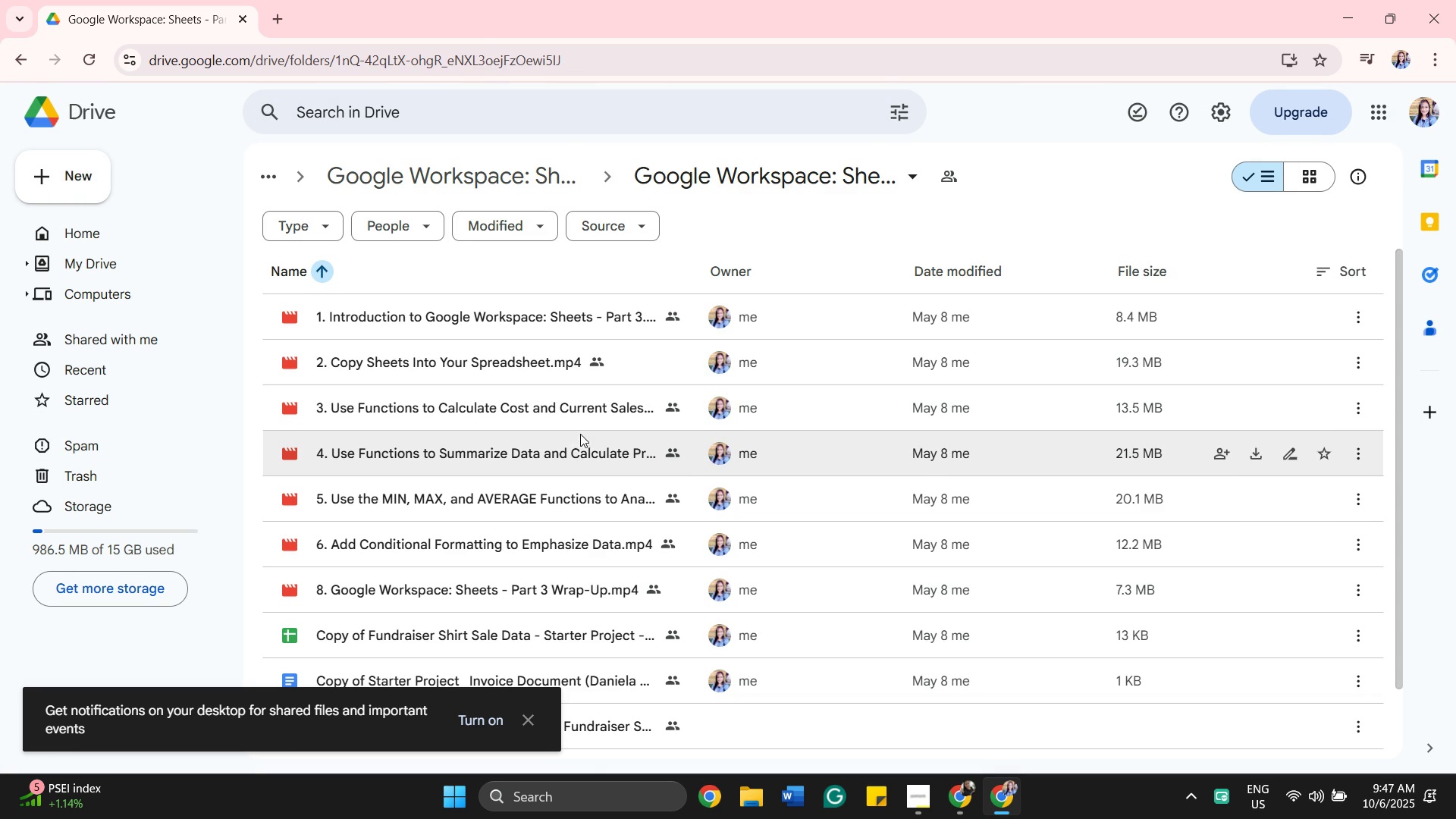 
scroll: coordinate [1003, 492], scroll_direction: down, amount: 4.0
 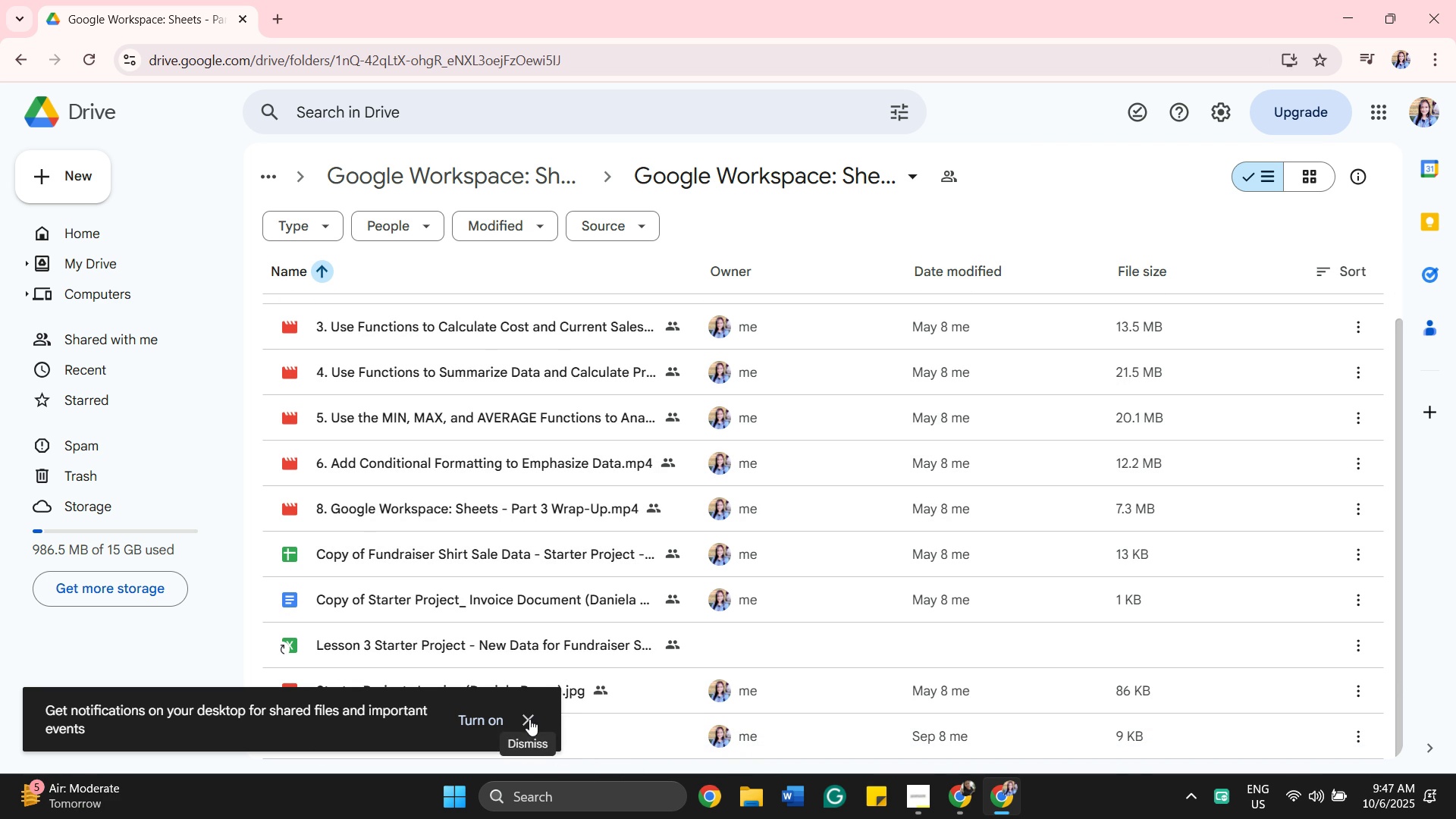 
left_click([529, 719])
 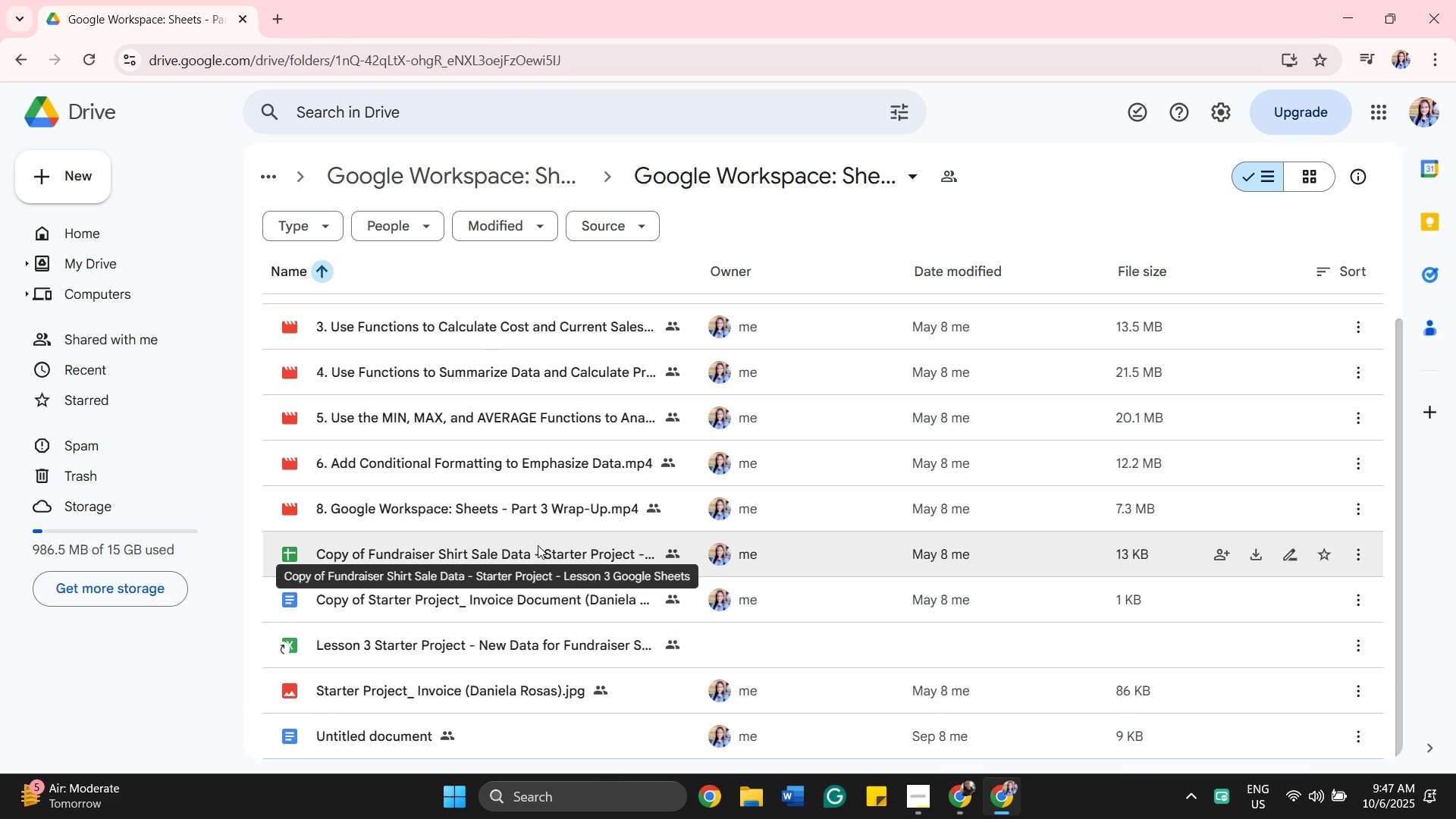 
wait(7.27)
 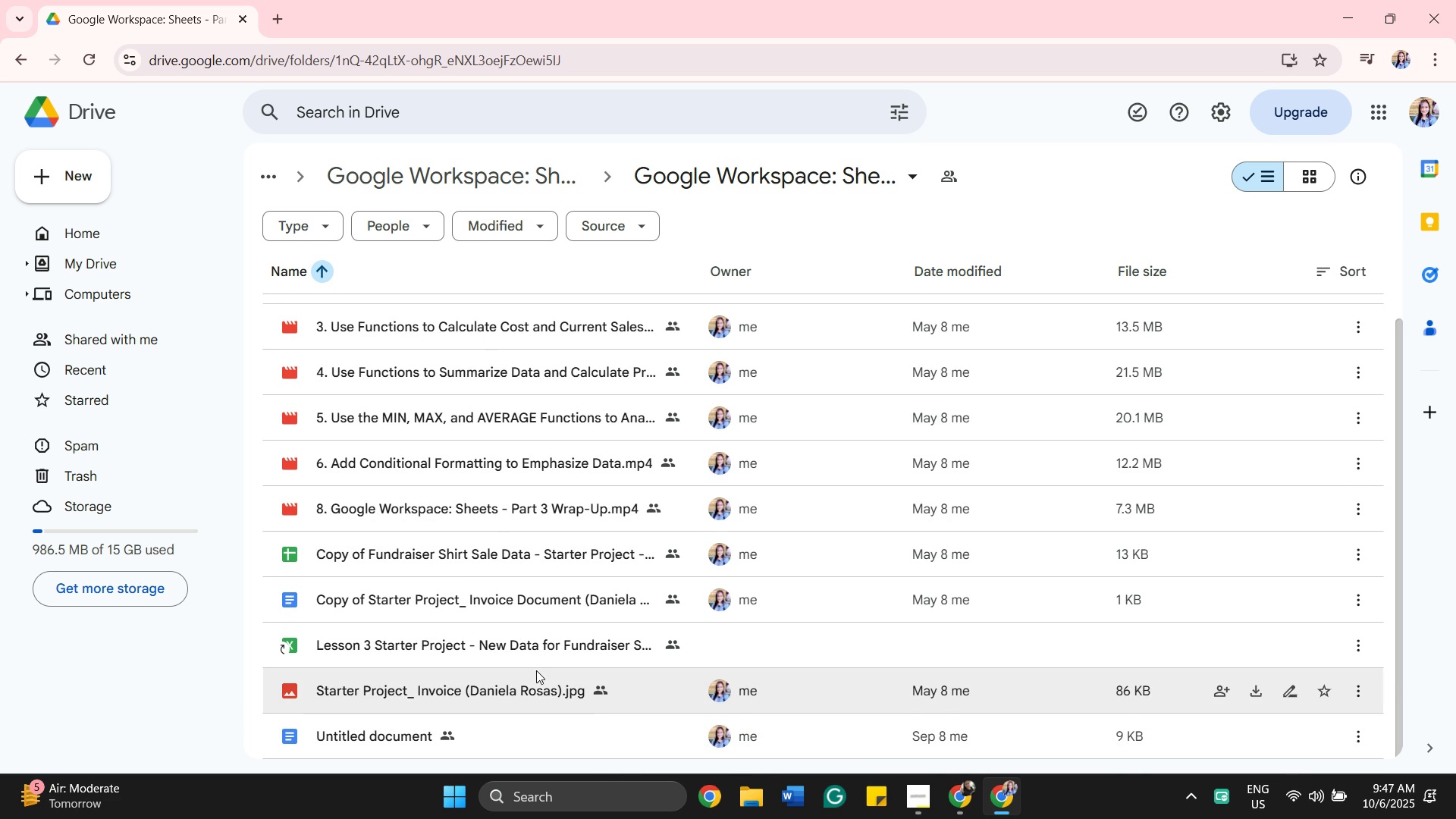 
left_click([557, 466])
 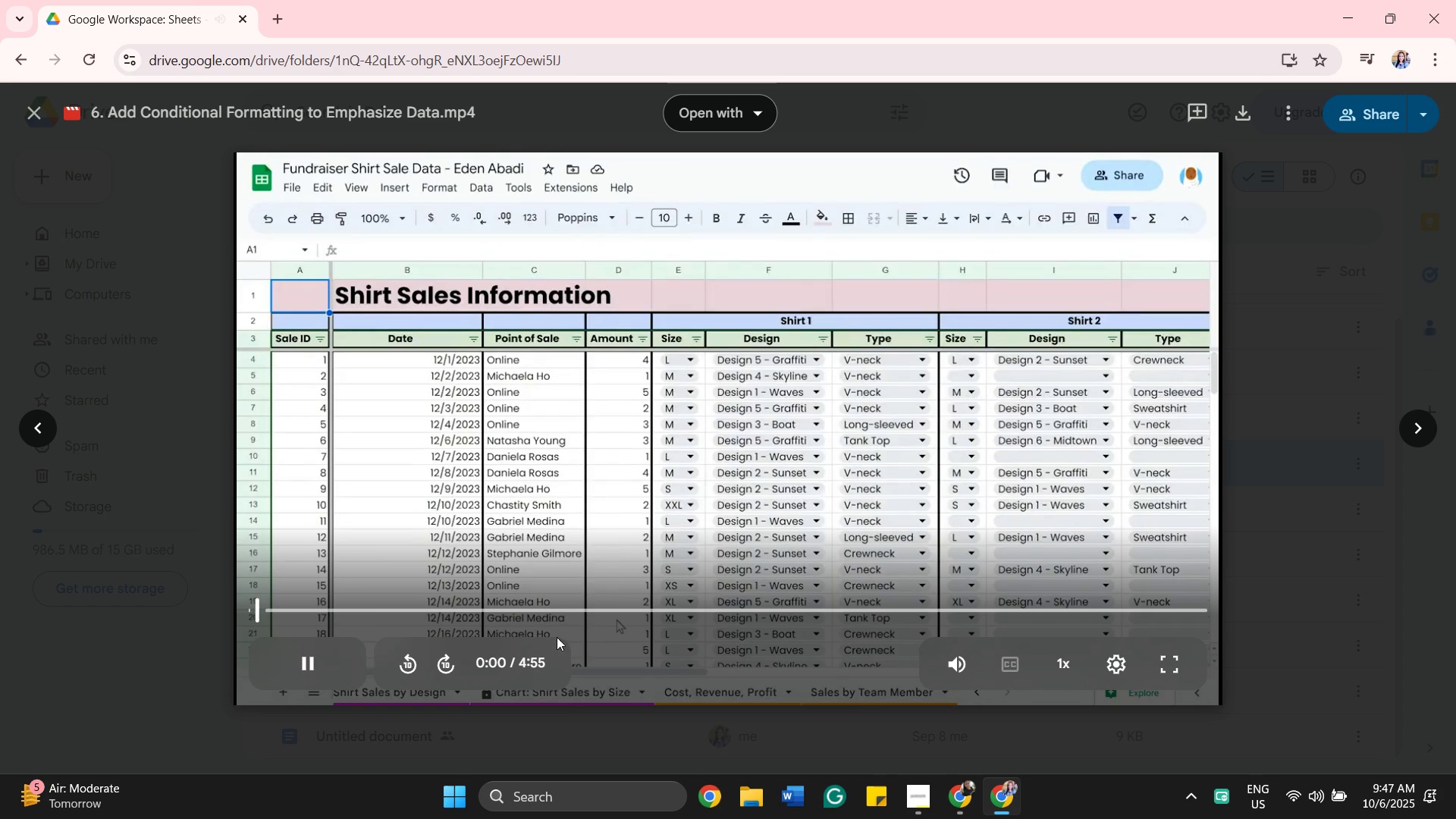 
wait(5.43)
 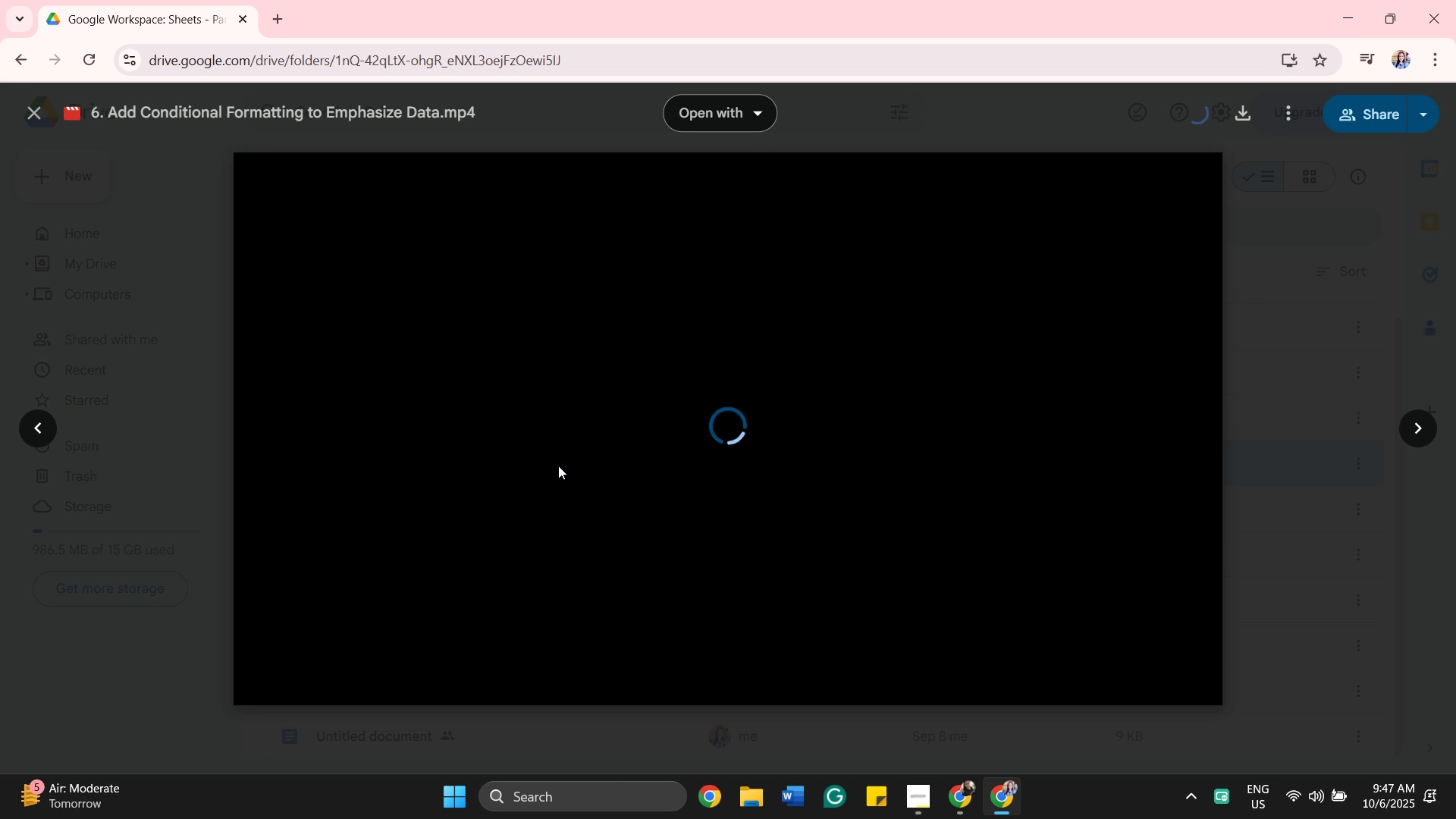 
left_click([567, 606])
 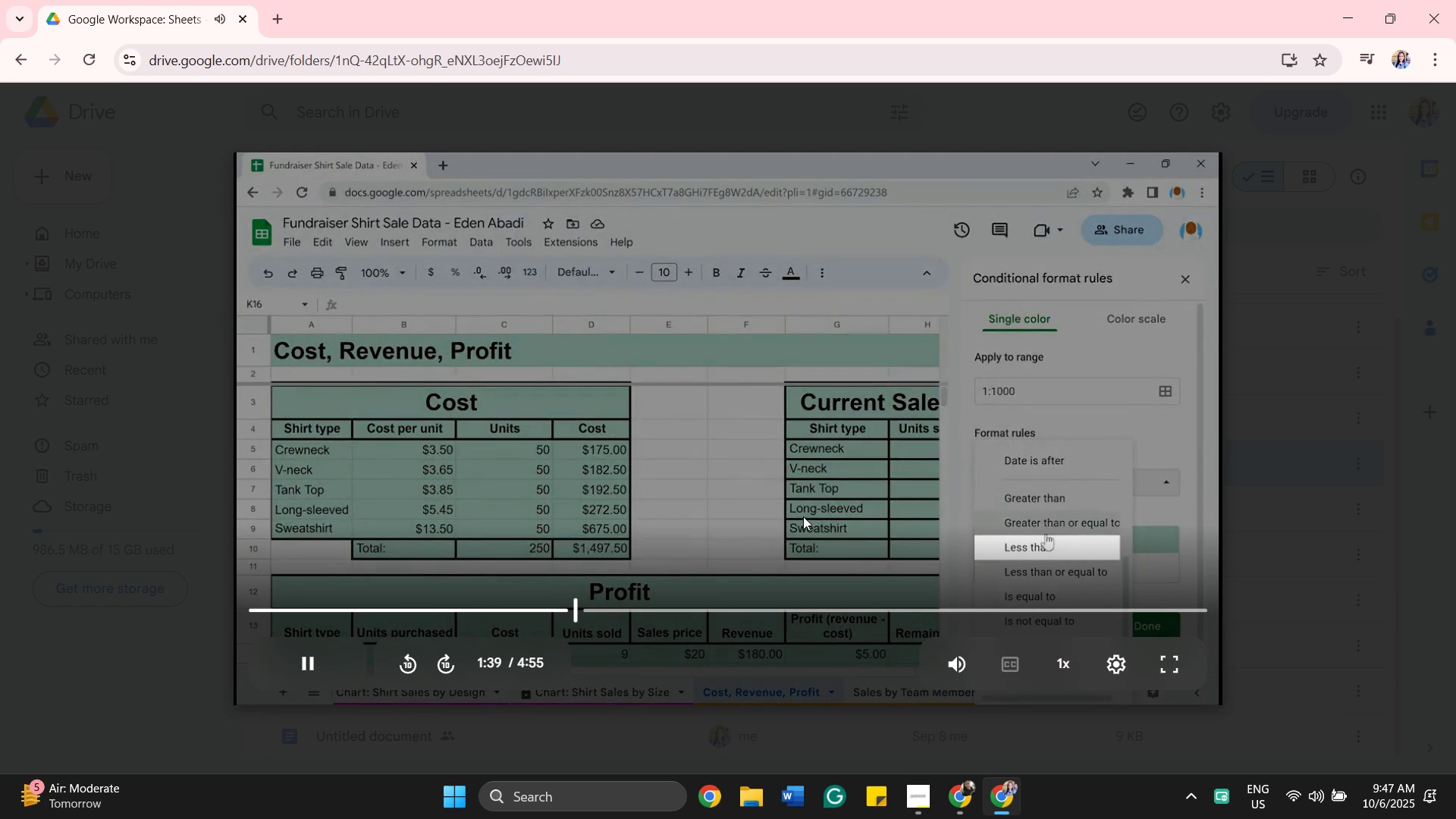 
wait(7.27)
 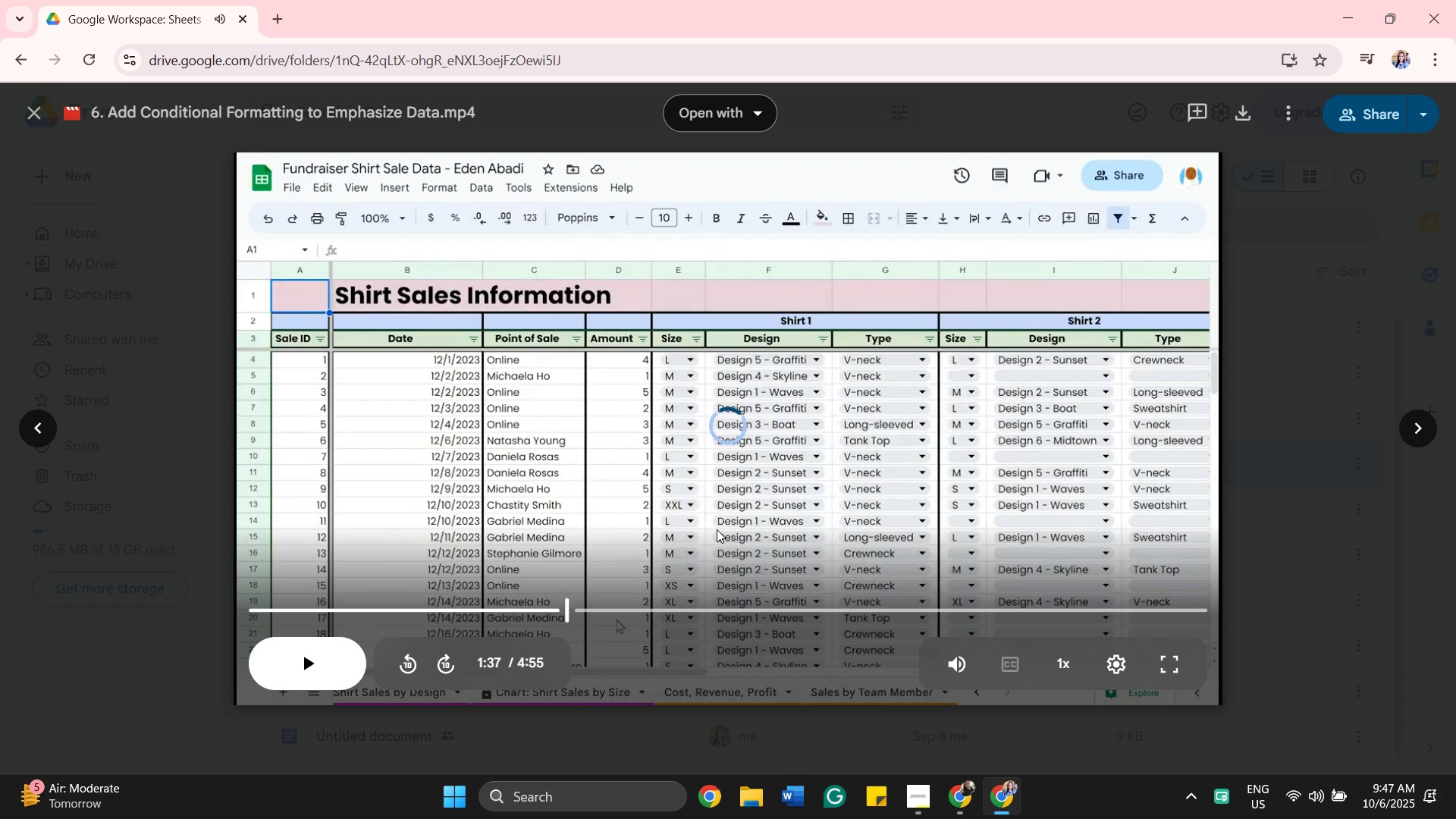 
left_click([747, 607])
 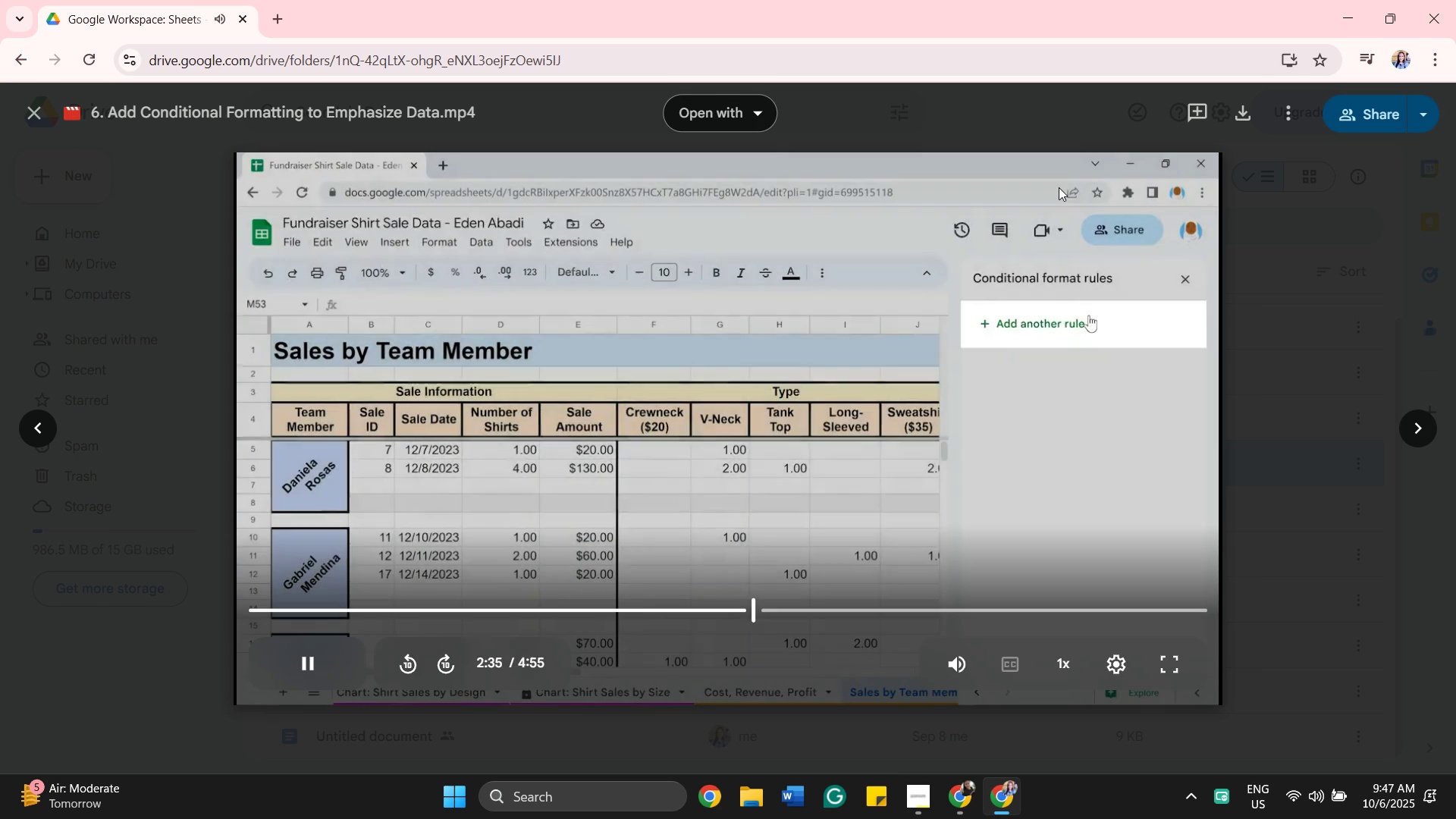 
wait(8.45)
 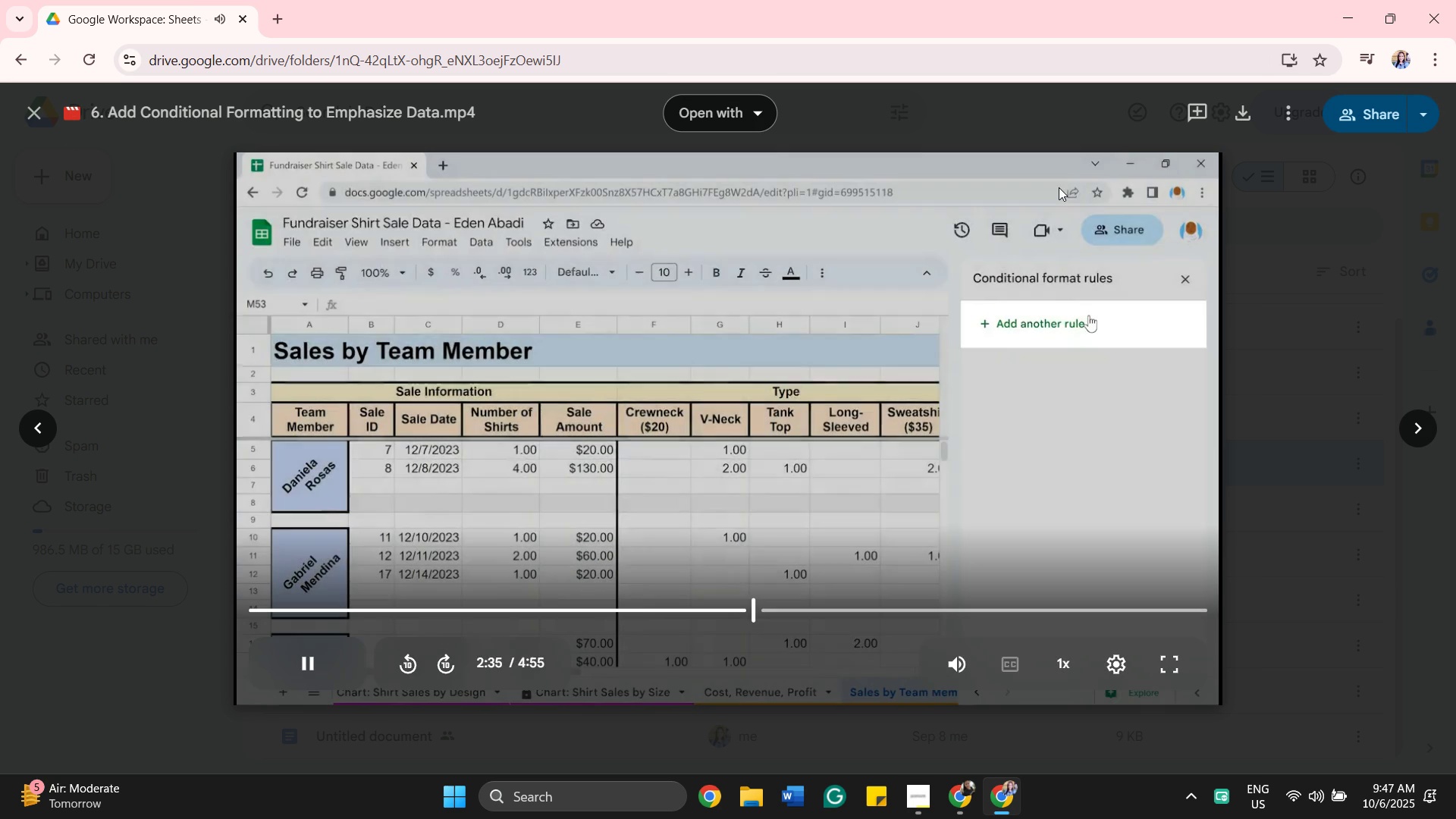 
left_click([27, 117])
 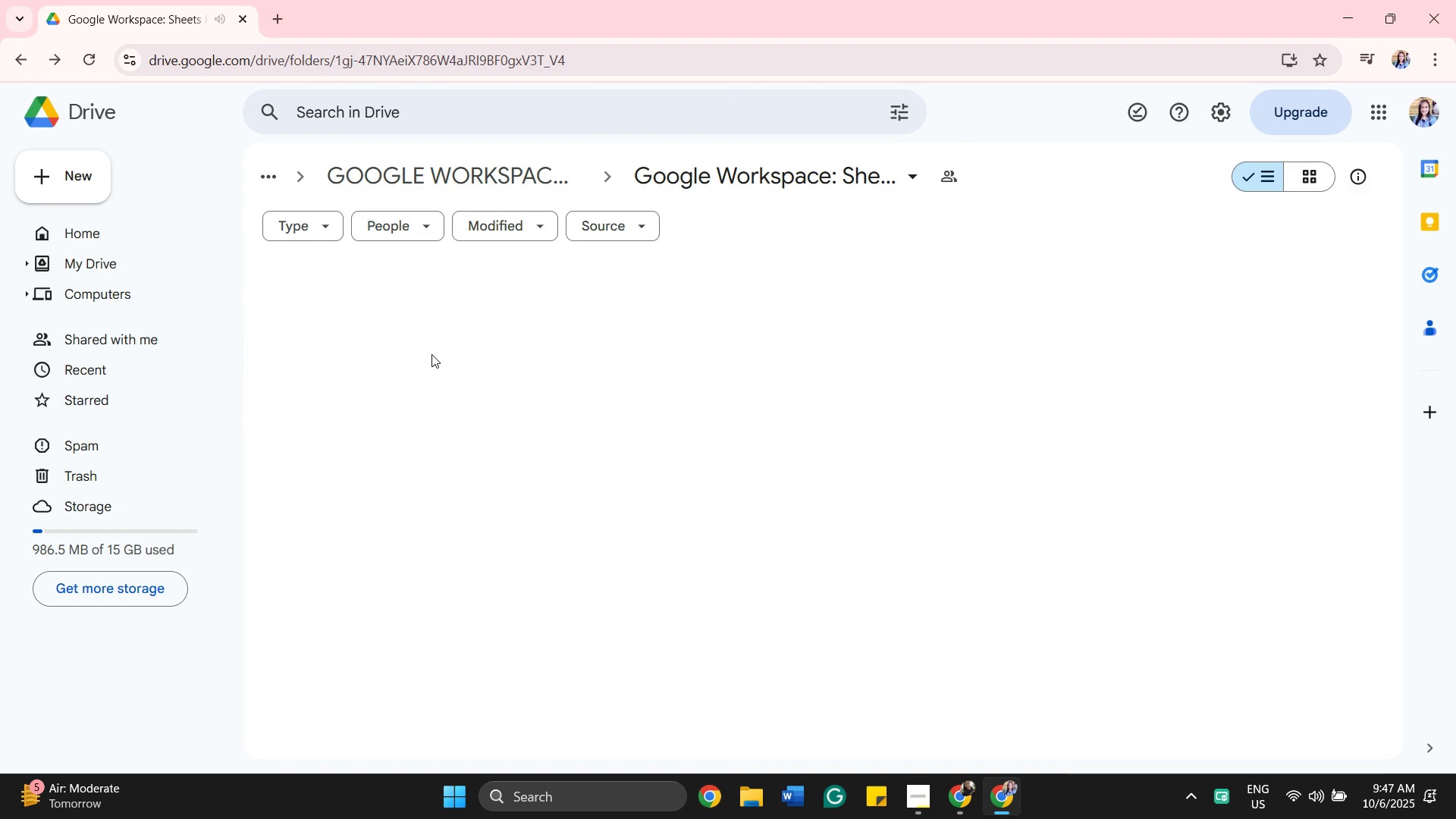 
left_click([460, 372])
 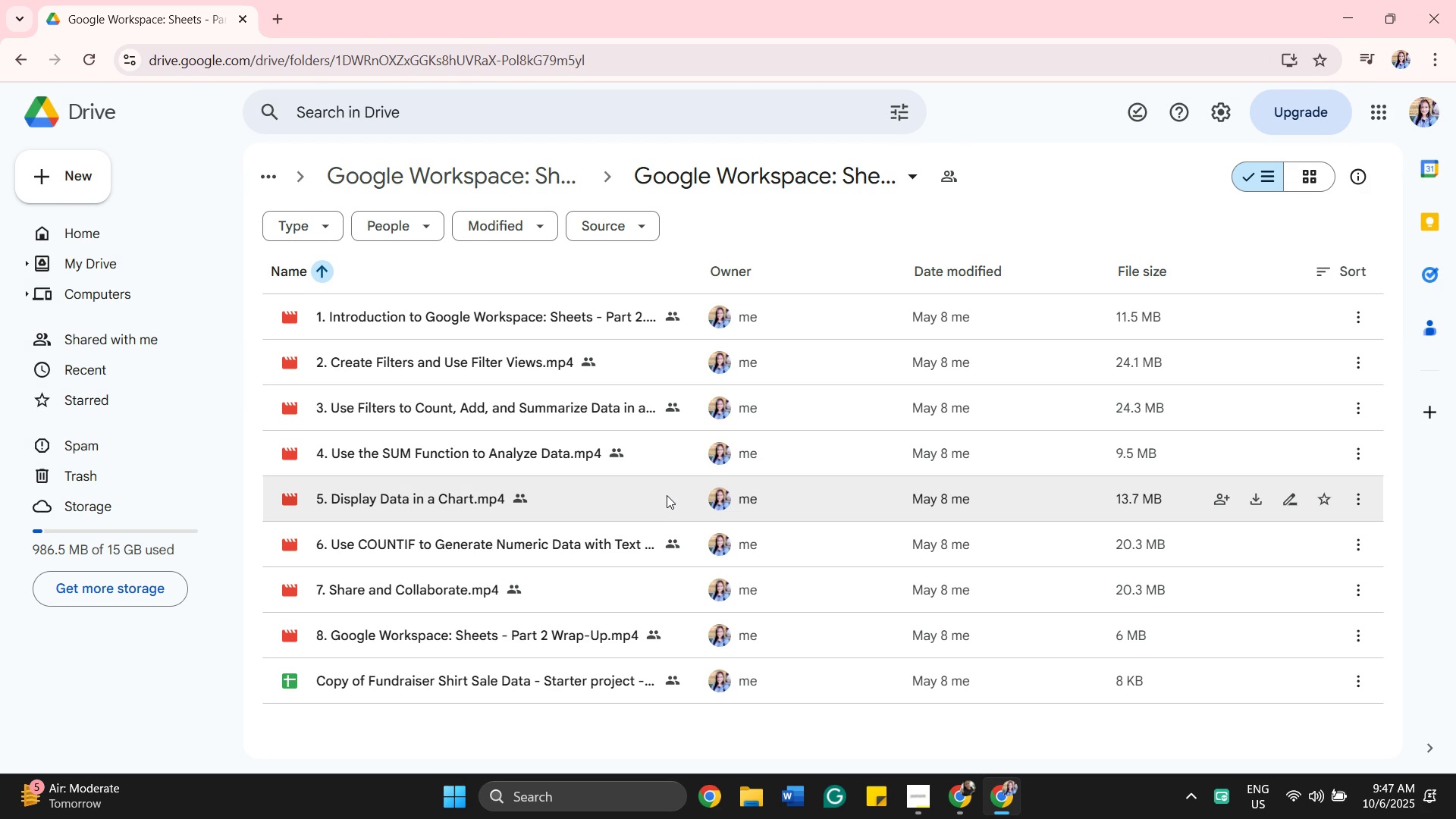 
scroll: coordinate [666, 496], scroll_direction: down, amount: 1.0
 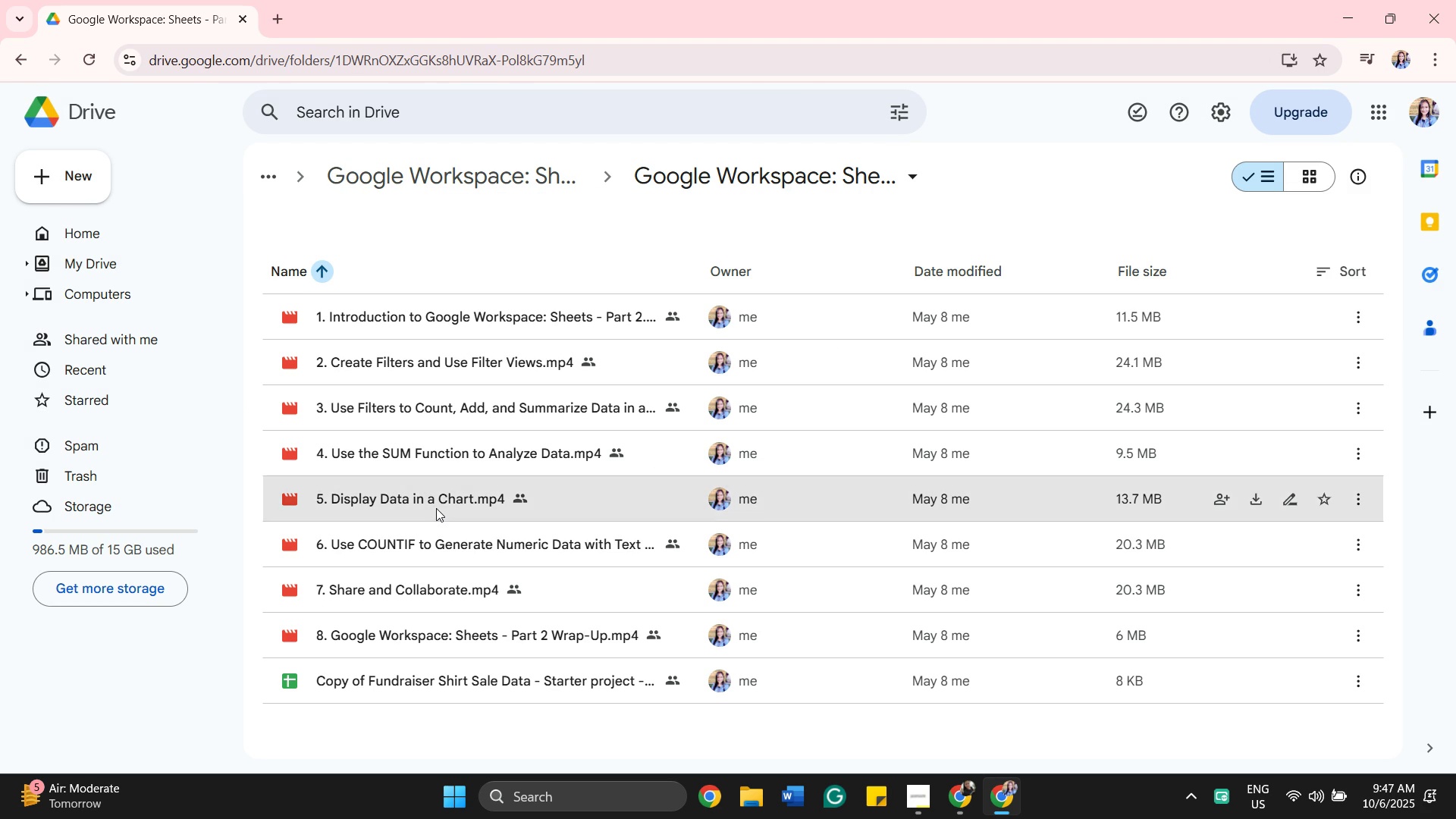 
double_click([436, 508])
 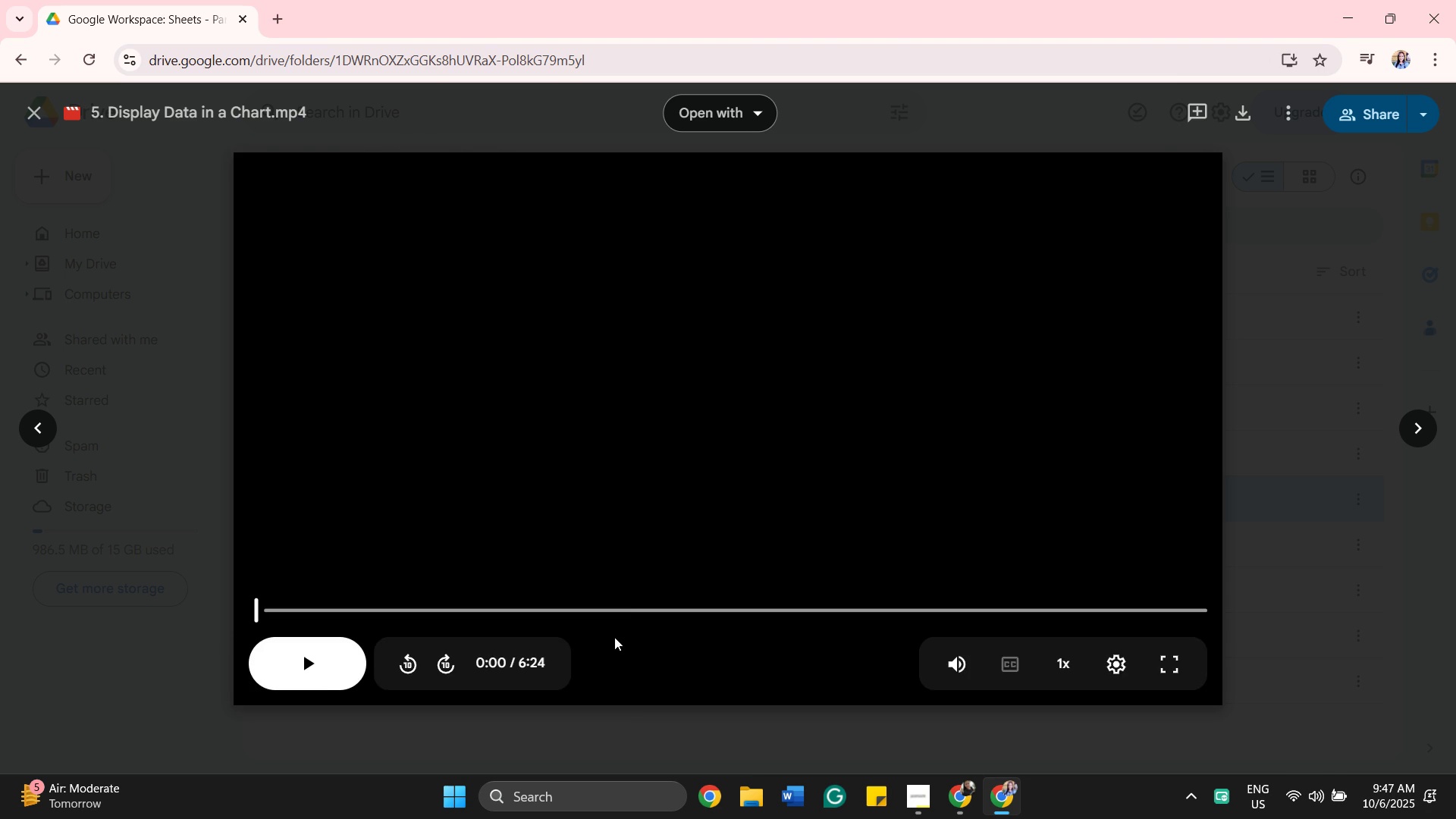 
left_click([611, 612])
 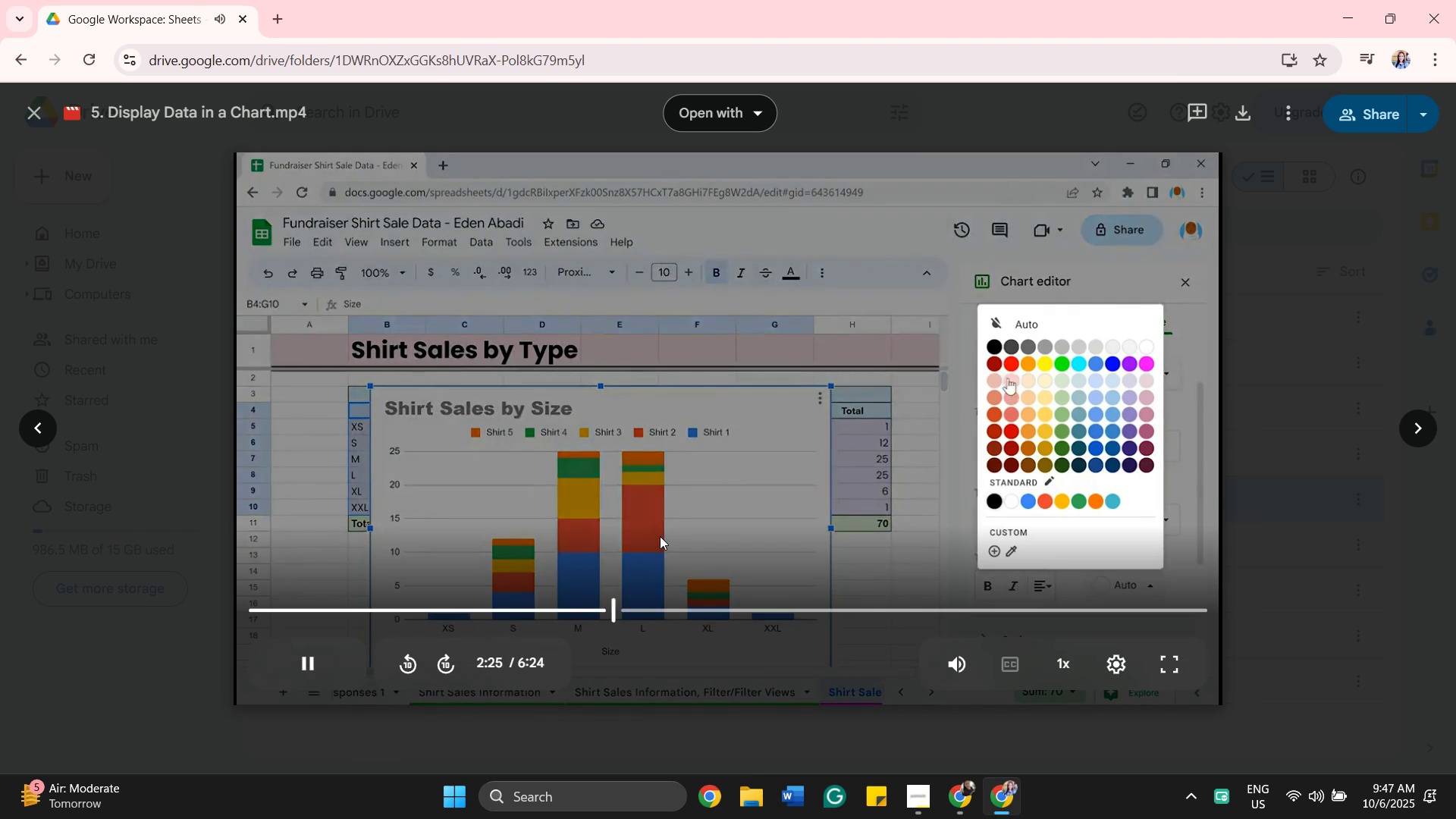 
scroll: coordinate [679, 529], scroll_direction: down, amount: 1.0
 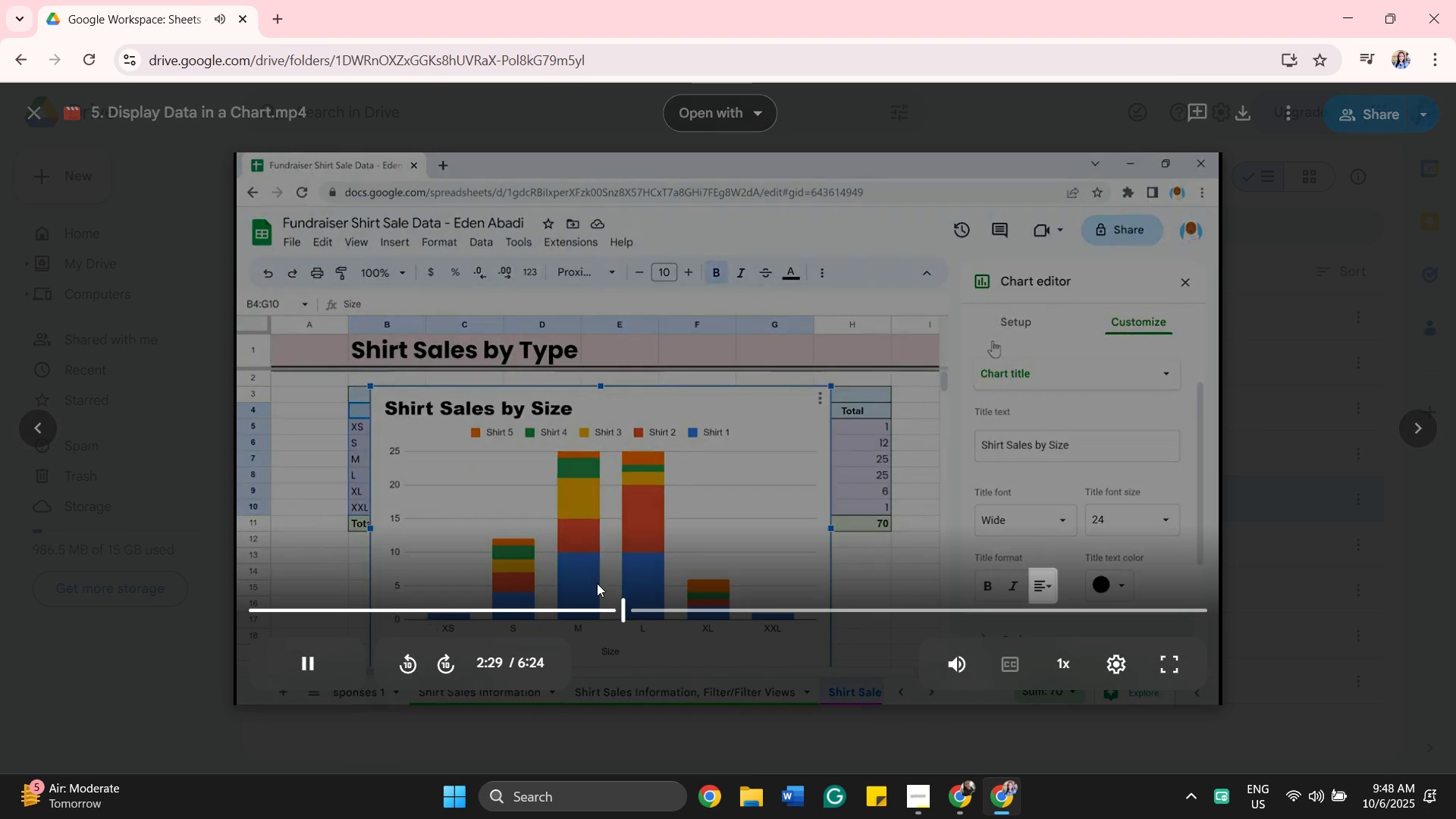 
left_click([433, 609])
 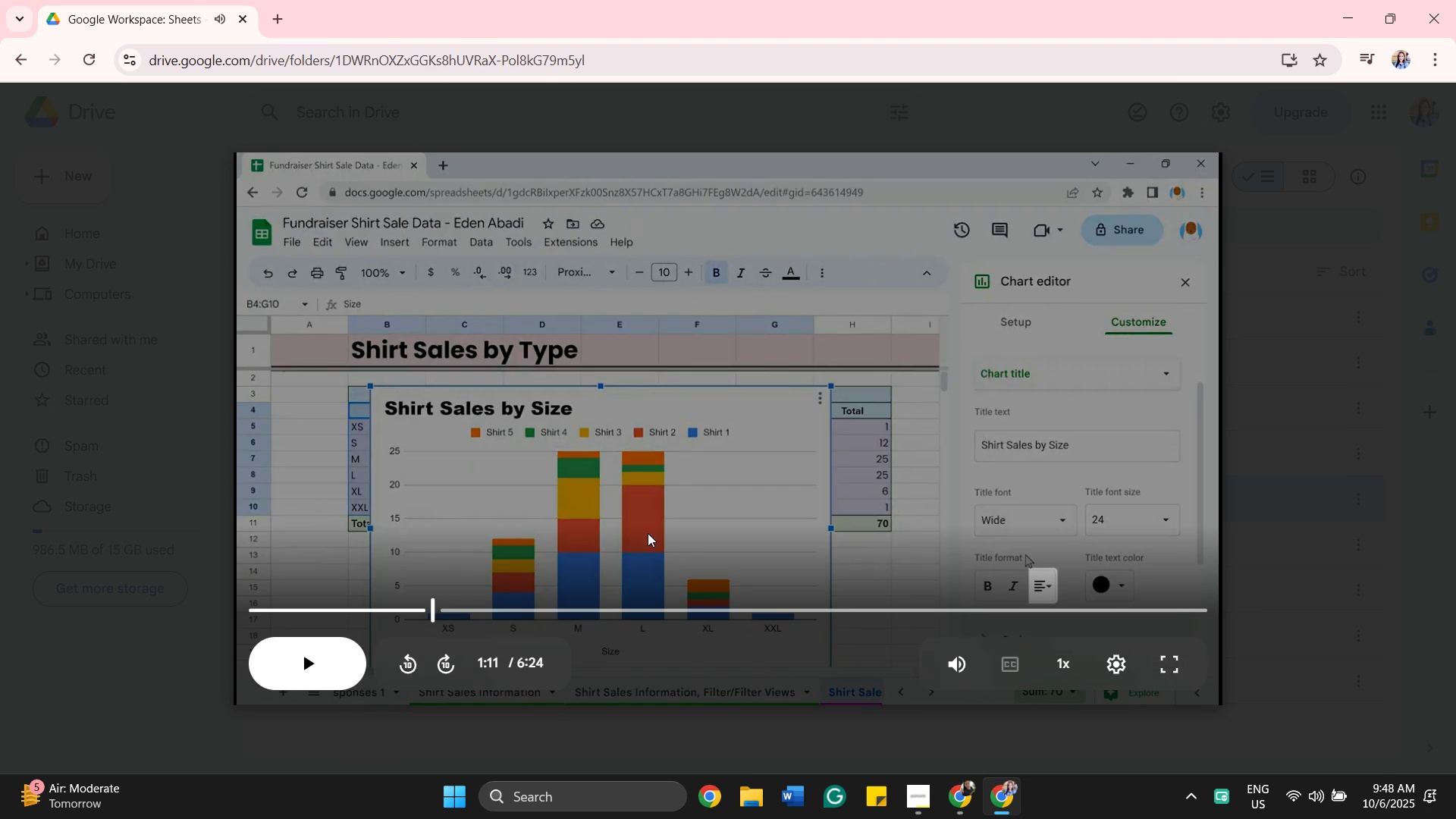 
mouse_move([350, 659])
 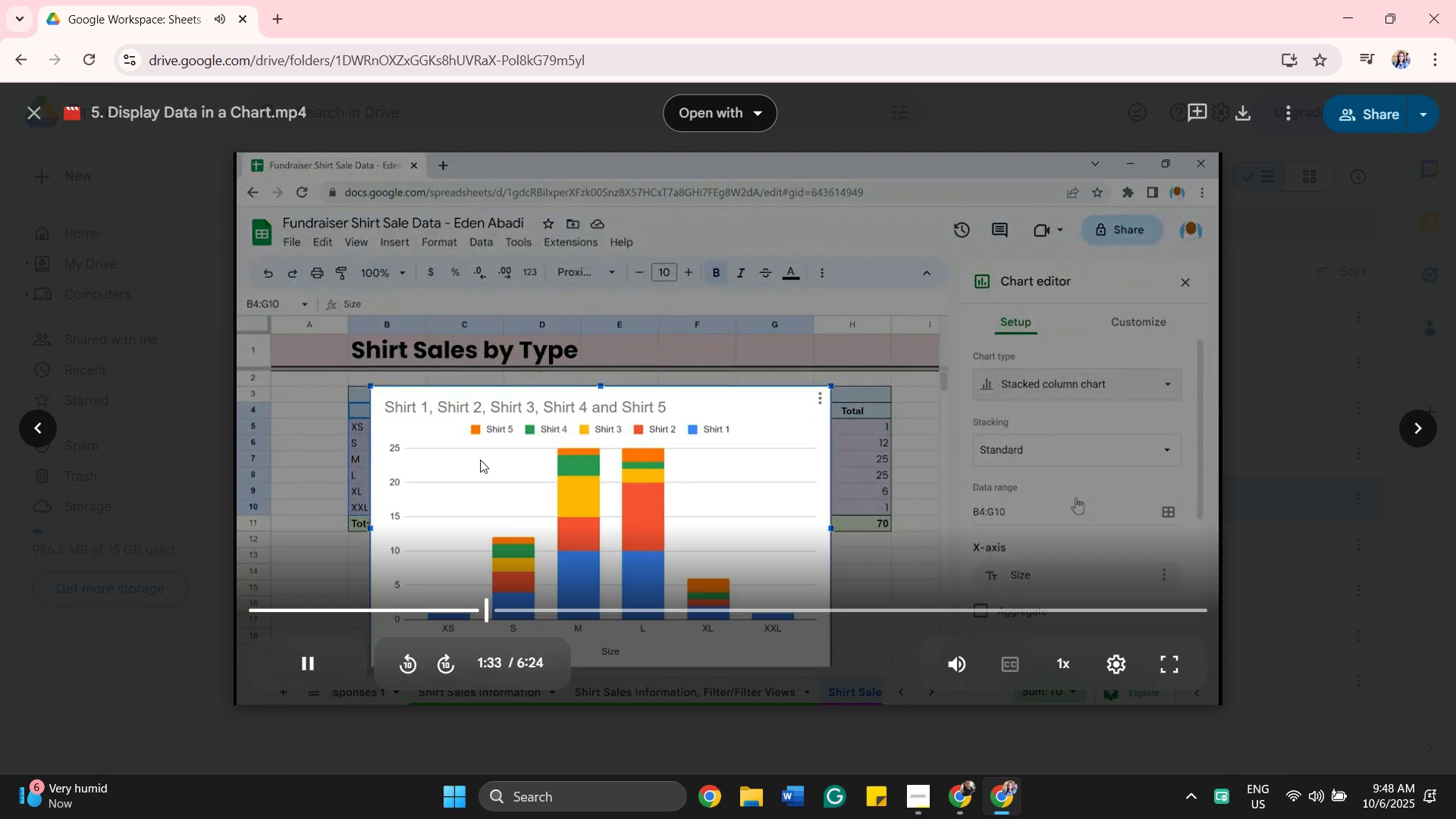 
wait(24.14)
 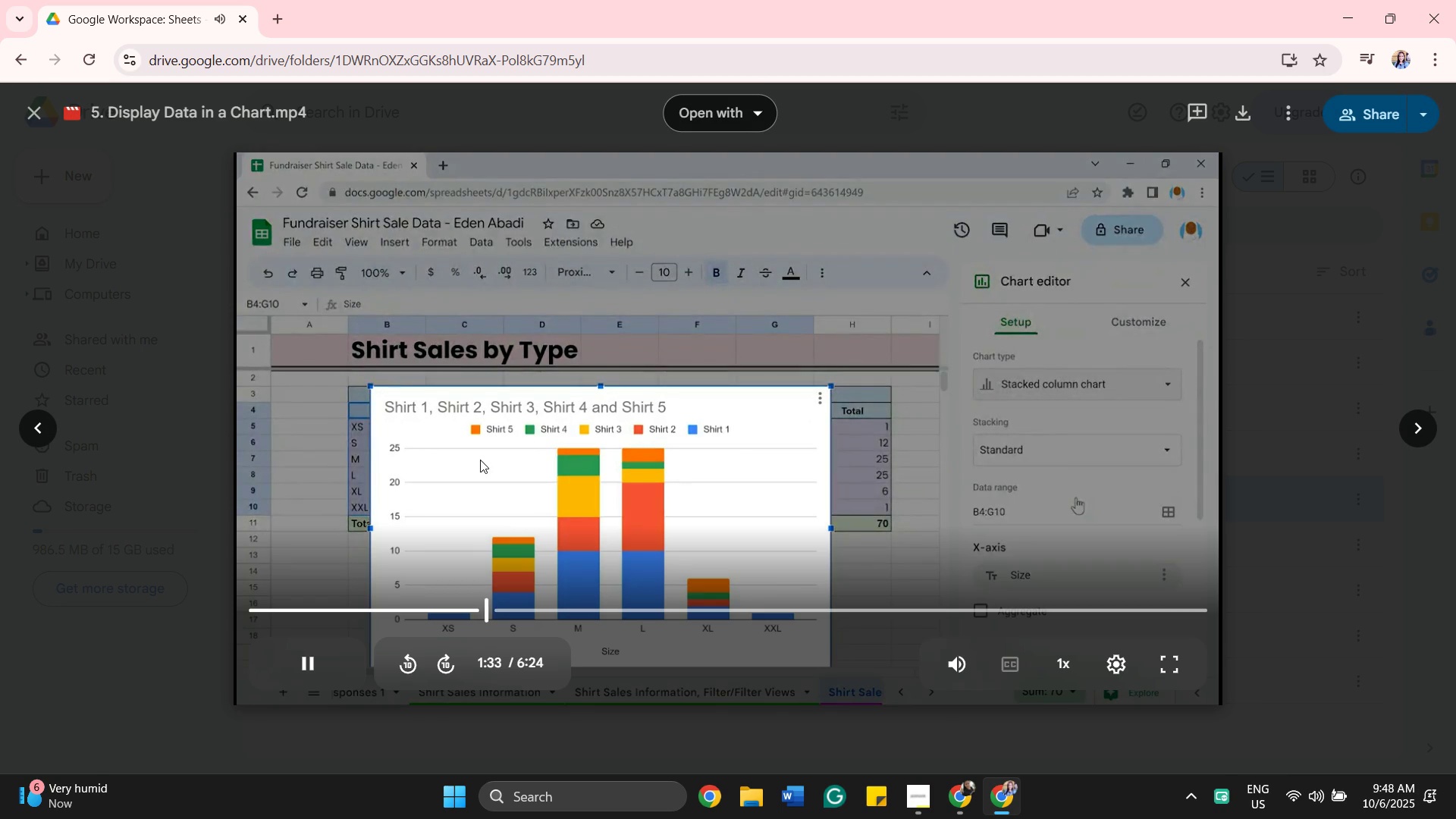 
left_click([687, 466])
 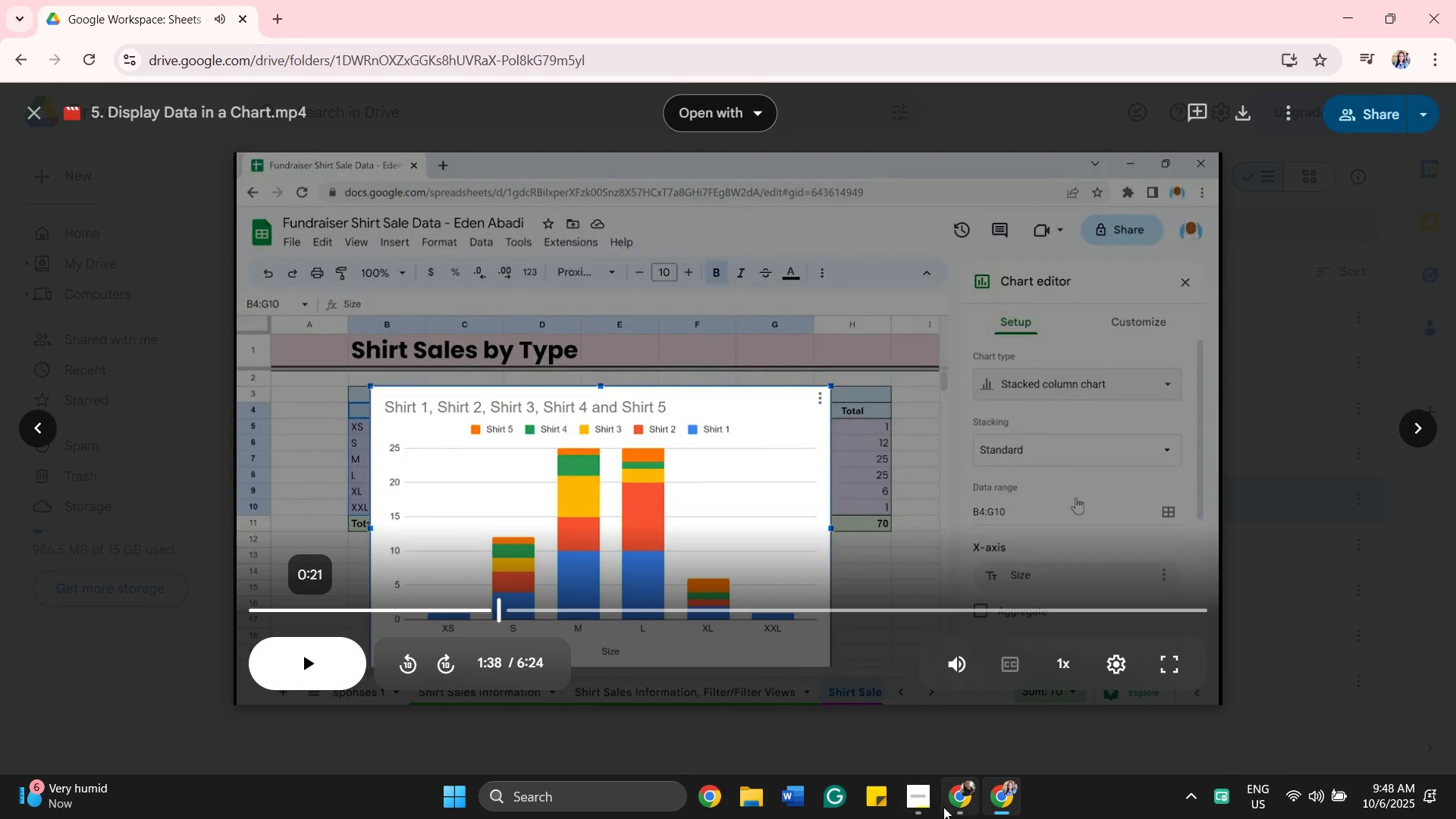 
left_click([958, 800])